 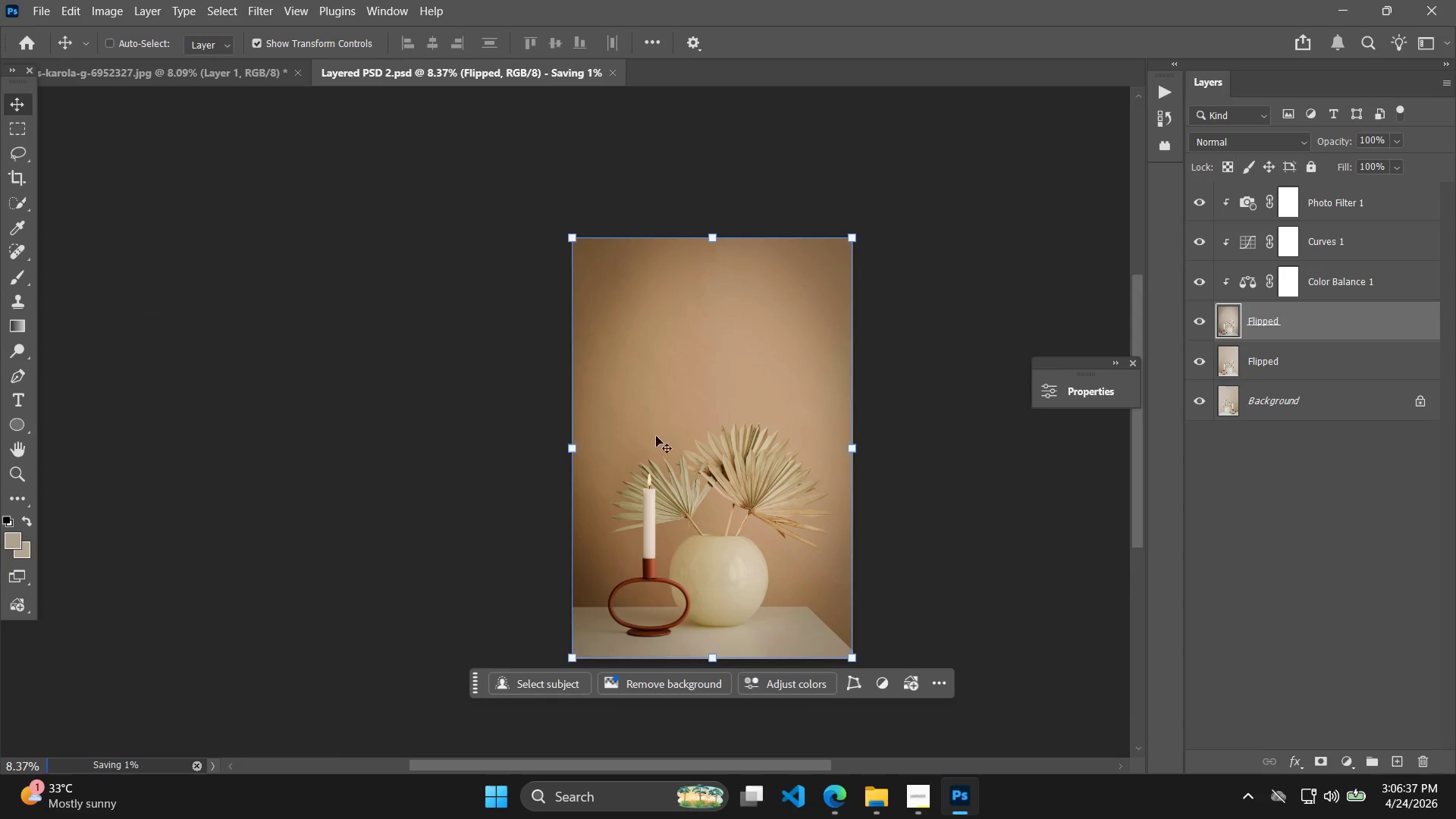 
left_click([178, 73])
 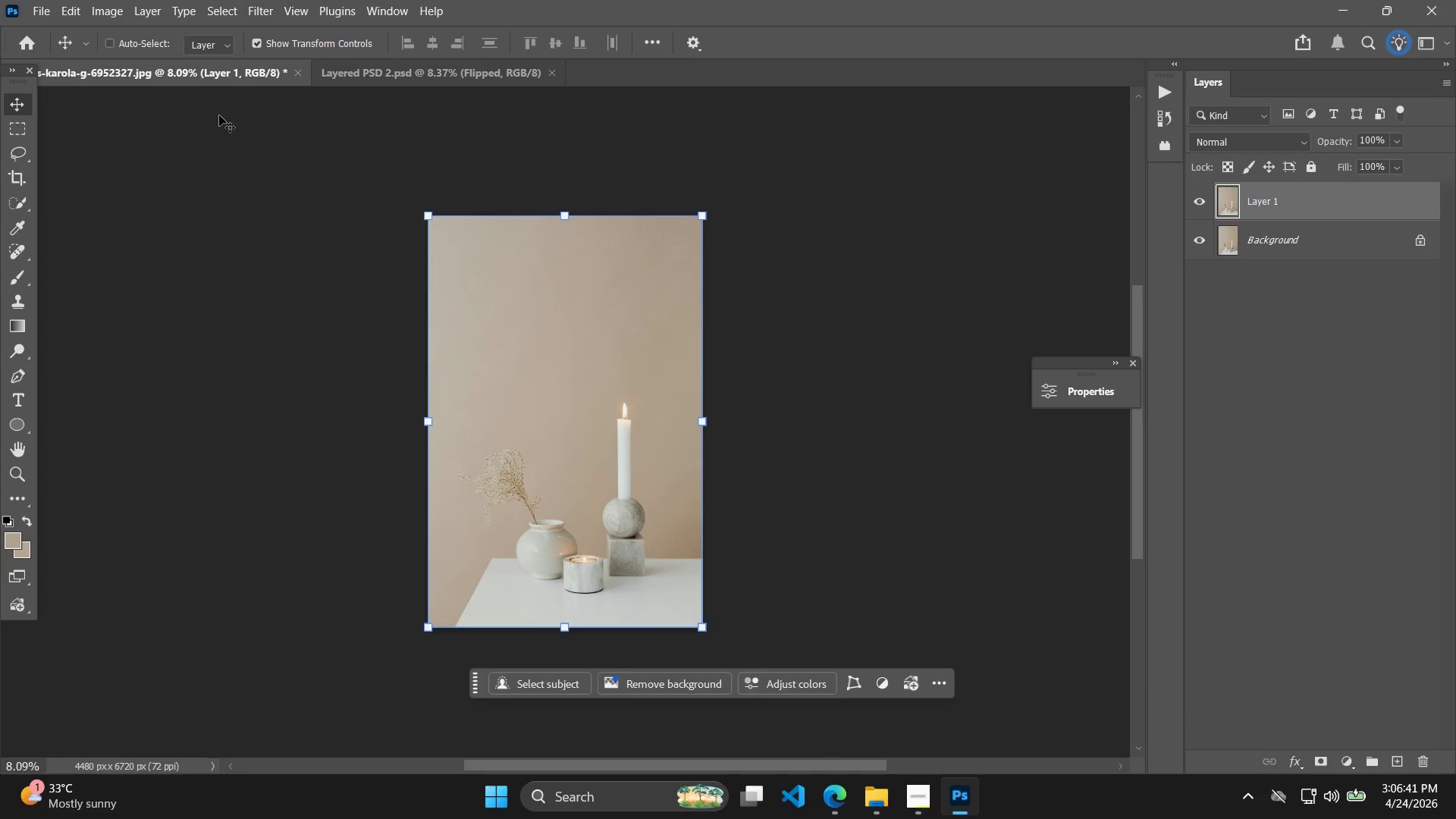 
hold_key(key=Space, duration=0.55)
 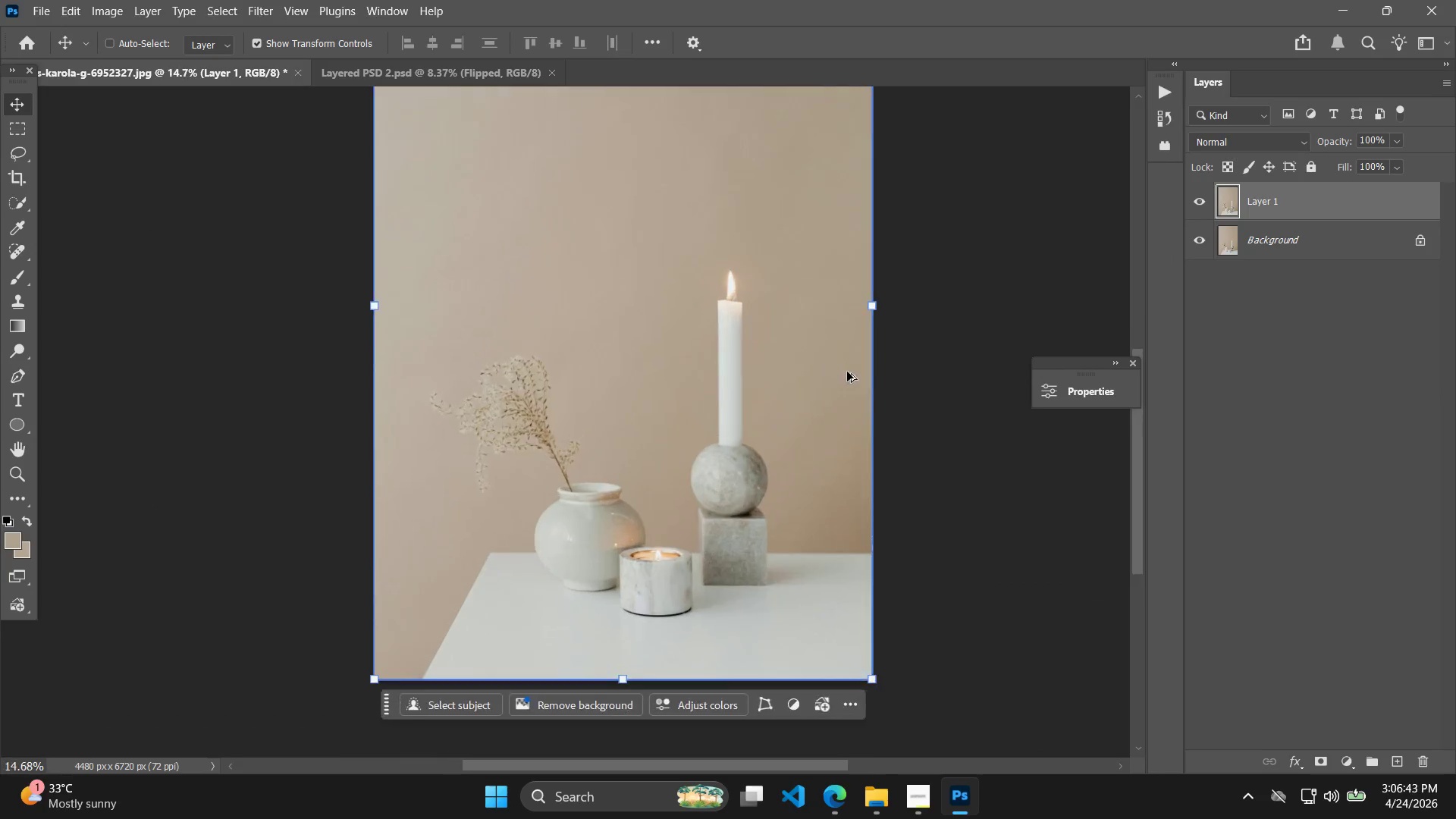 
left_click_drag(start_coordinate=[371, 312], to_coordinate=[419, 246])
 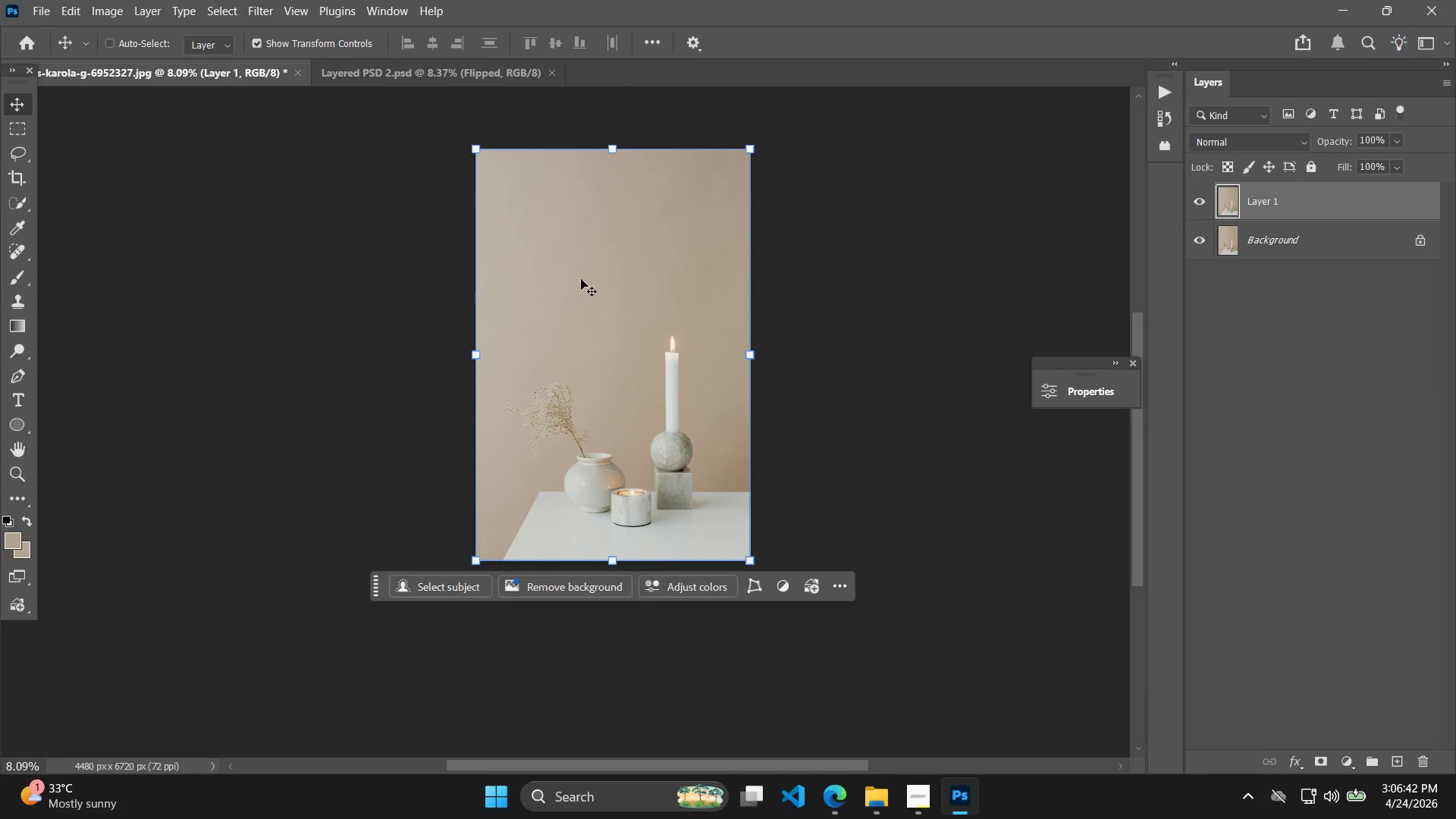 
hold_key(key=AltLeft, duration=0.55)
scroll: coordinate [843, 375], scroll_direction: up, amount: 7.0
 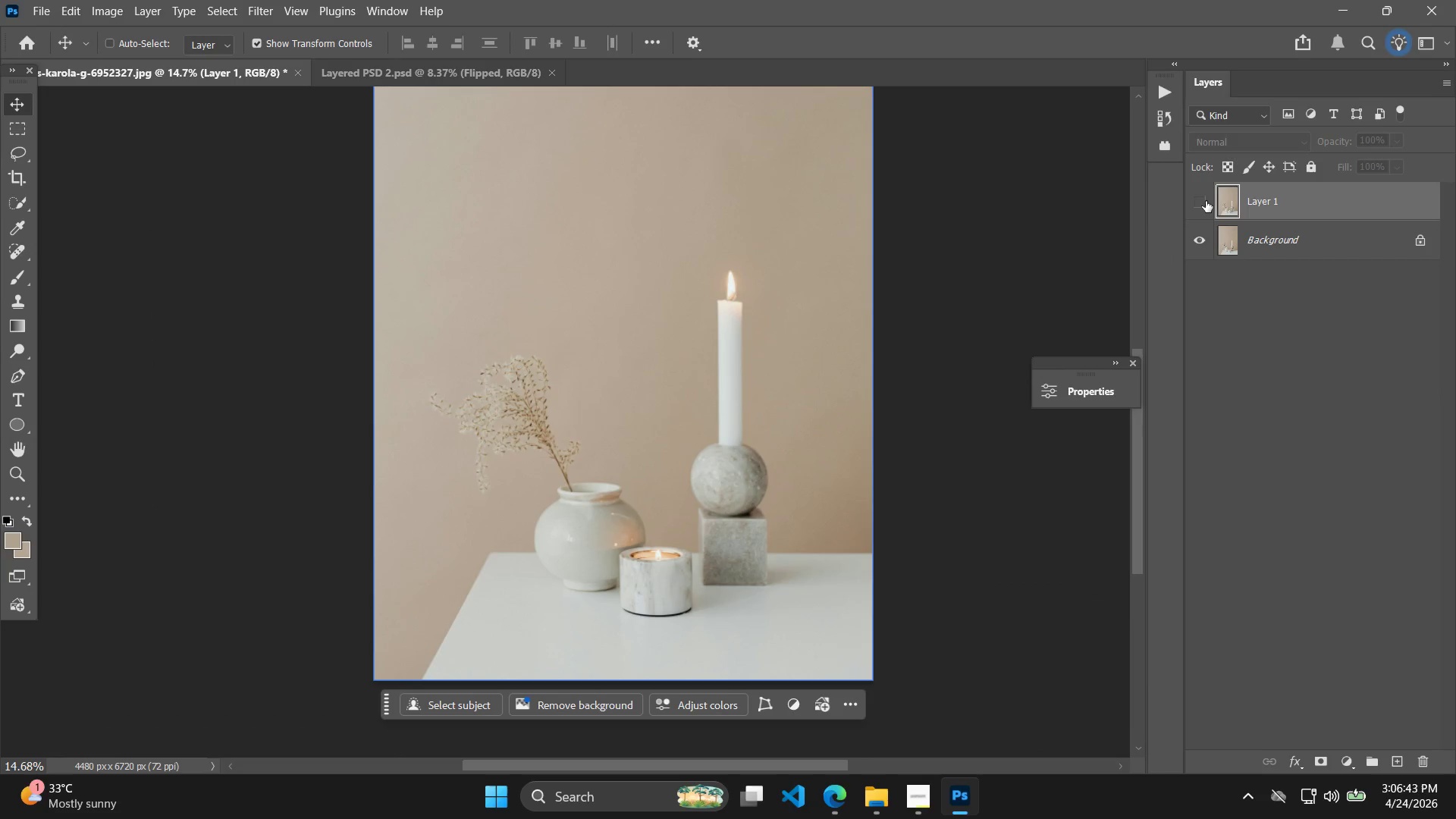 
double_click([1206, 201])
 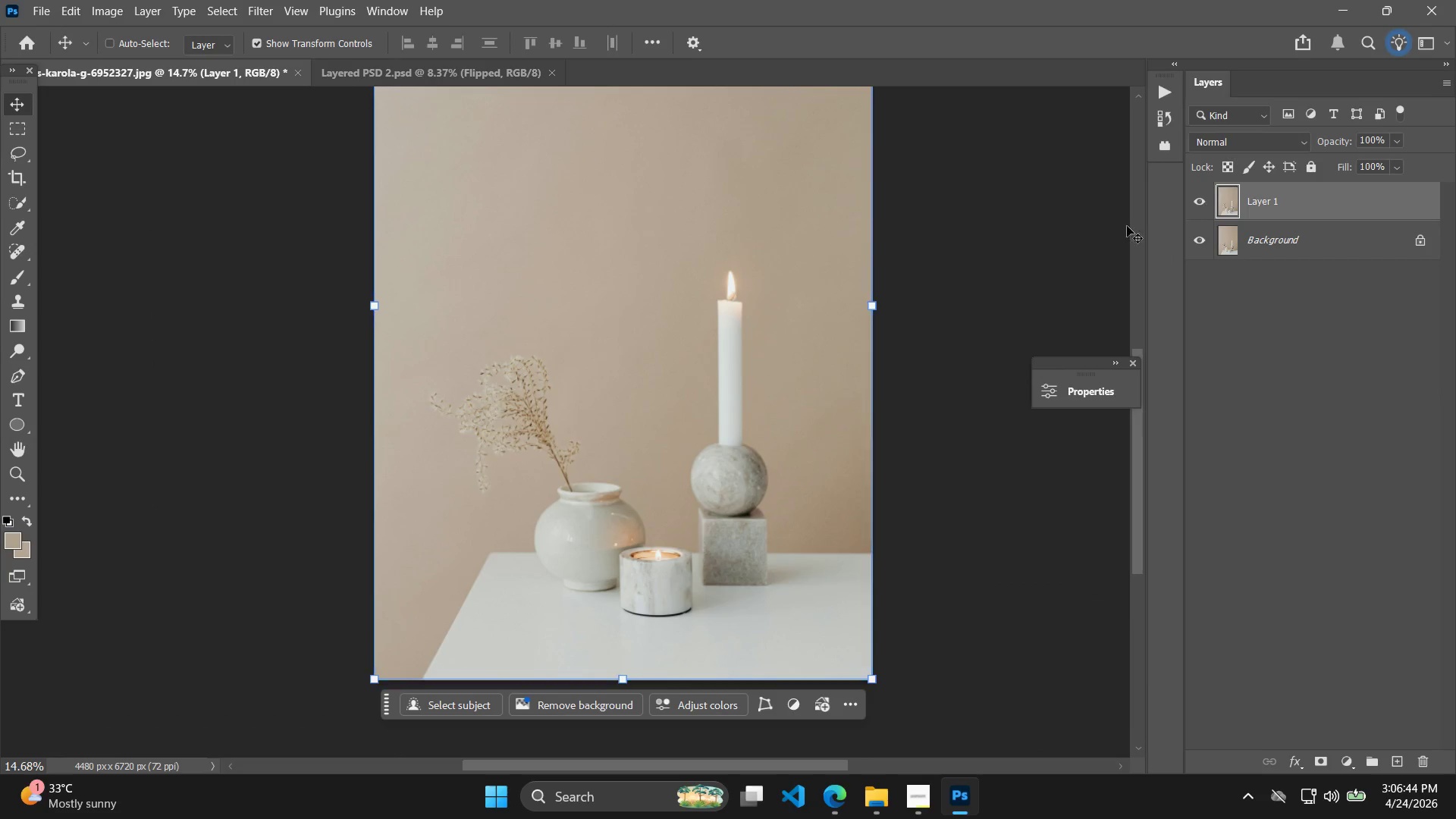 
hold_key(key=Space, duration=0.41)
 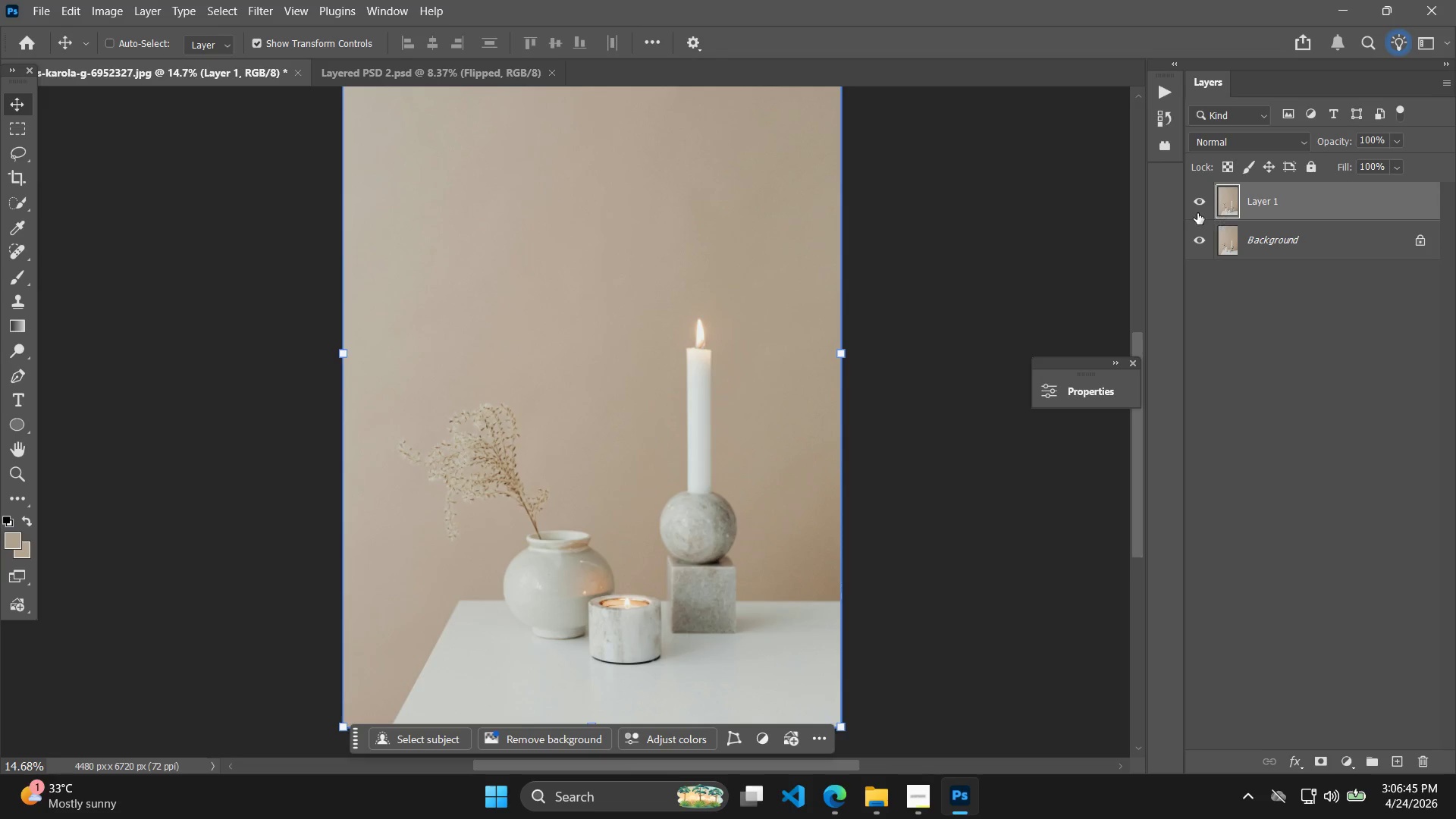 
left_click_drag(start_coordinate=[1035, 225], to_coordinate=[1004, 273])
 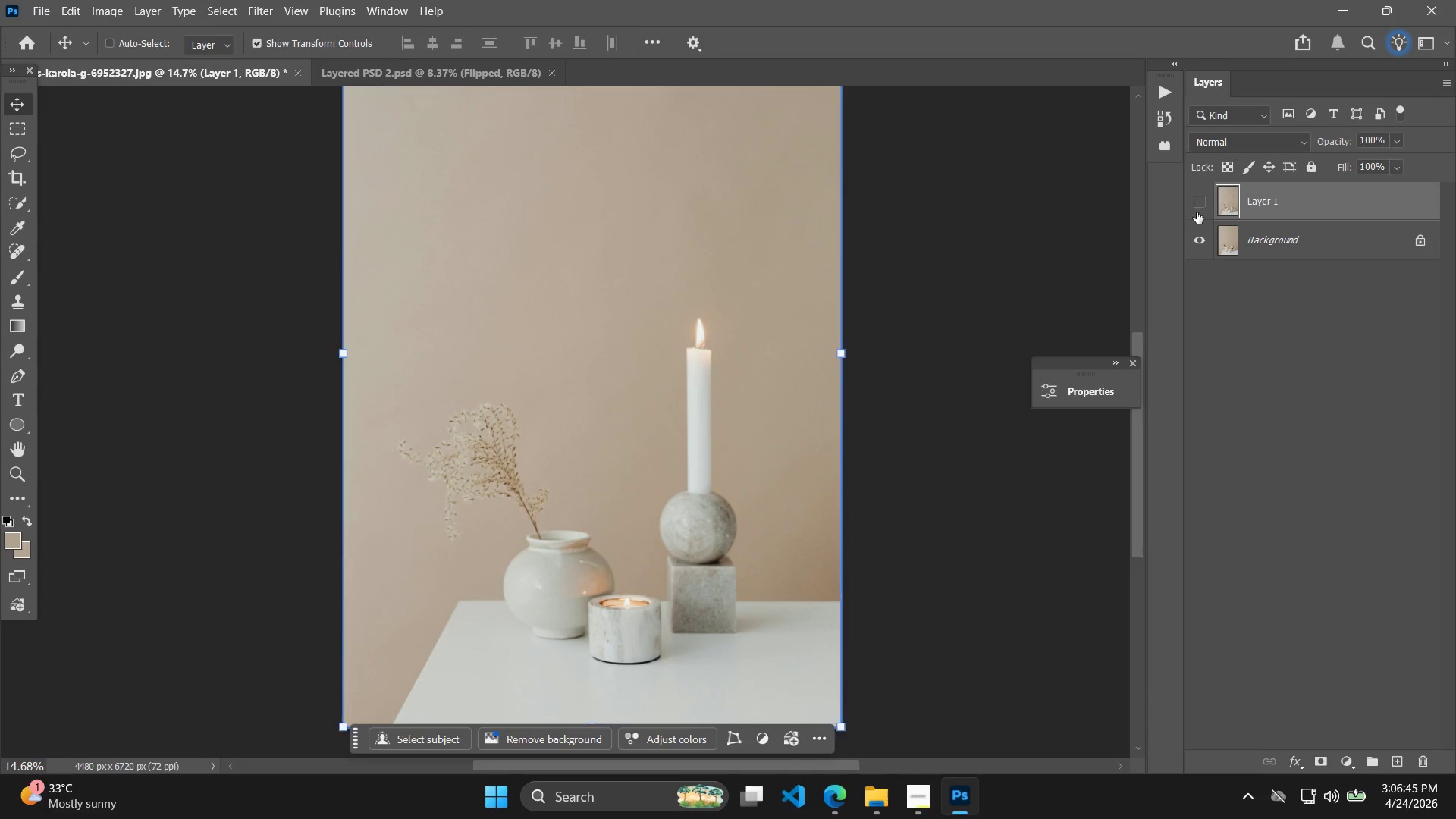 
double_click([1199, 253])
 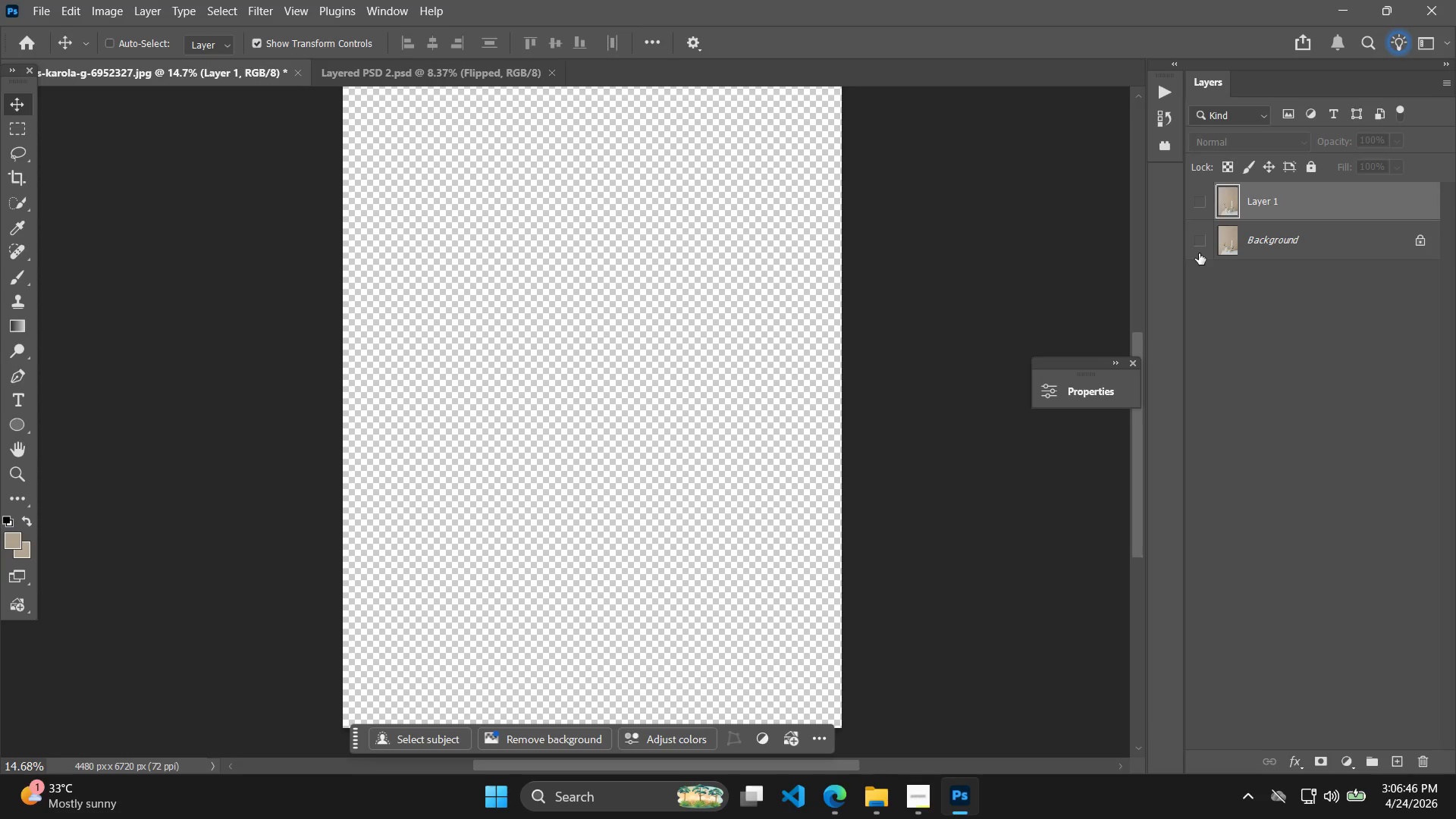 
left_click([1199, 253])
 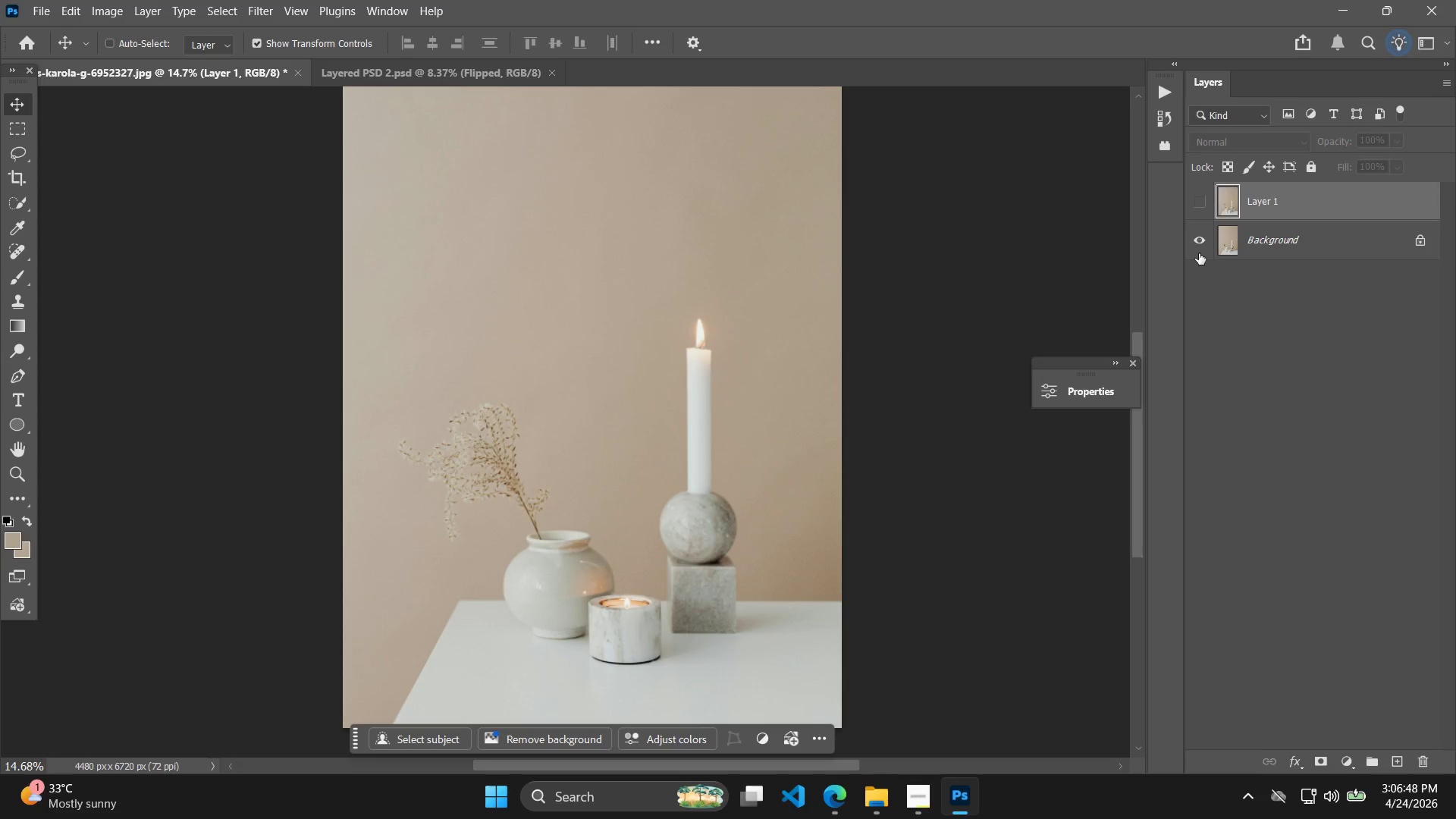 
left_click([1191, 206])
 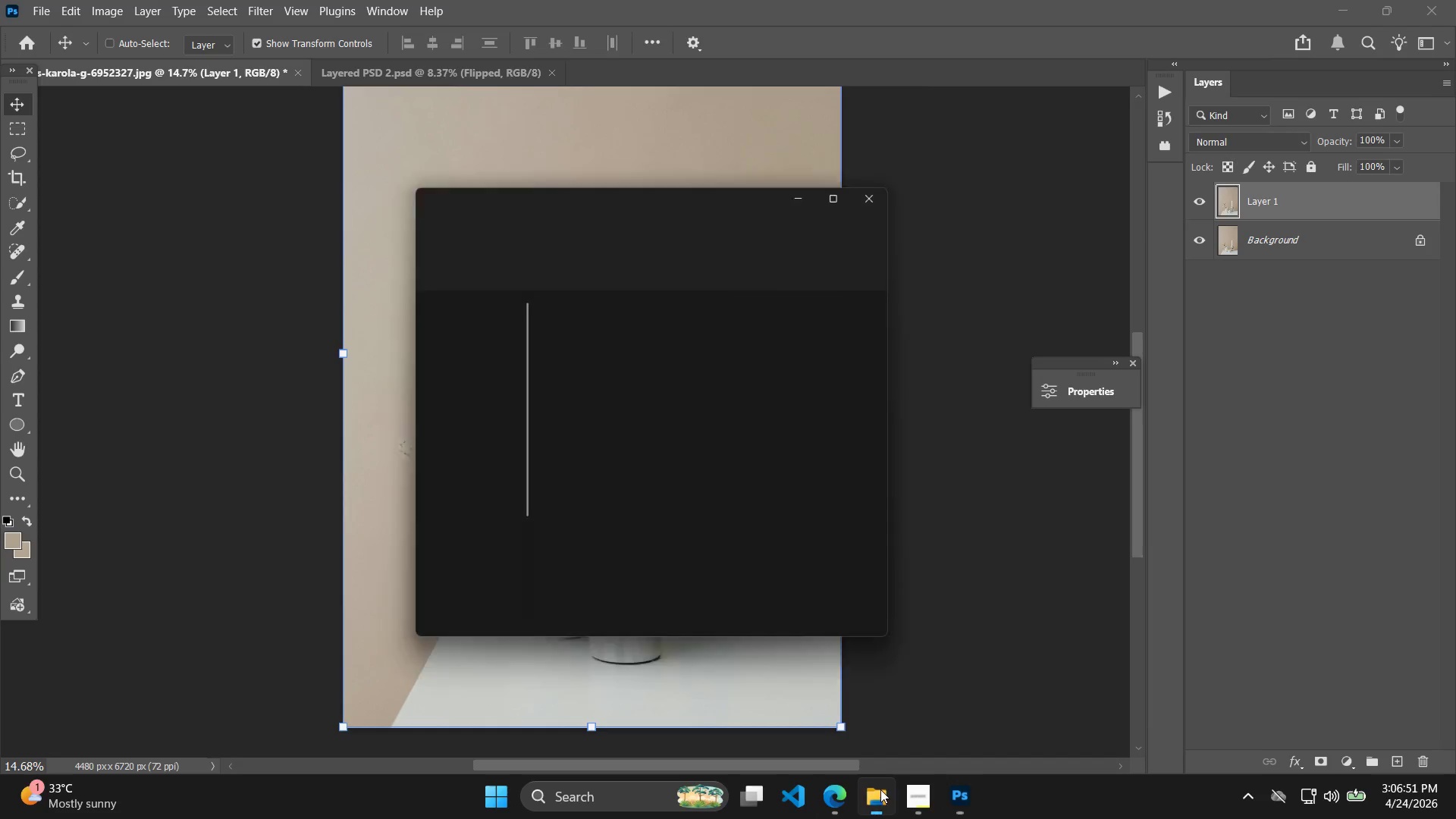 
left_click_drag(start_coordinate=[378, 321], to_coordinate=[378, 316])
 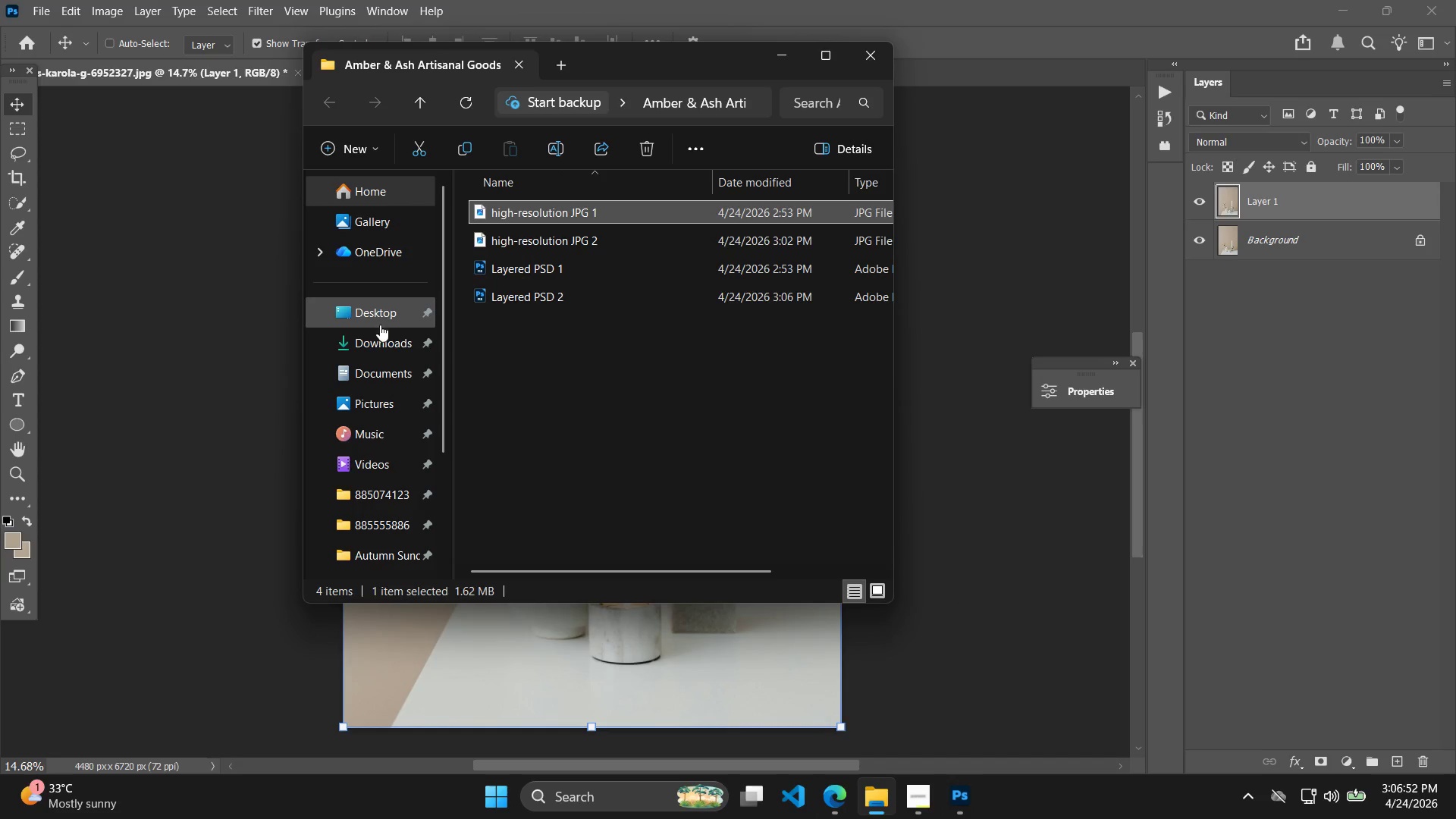 
double_click([381, 328])
 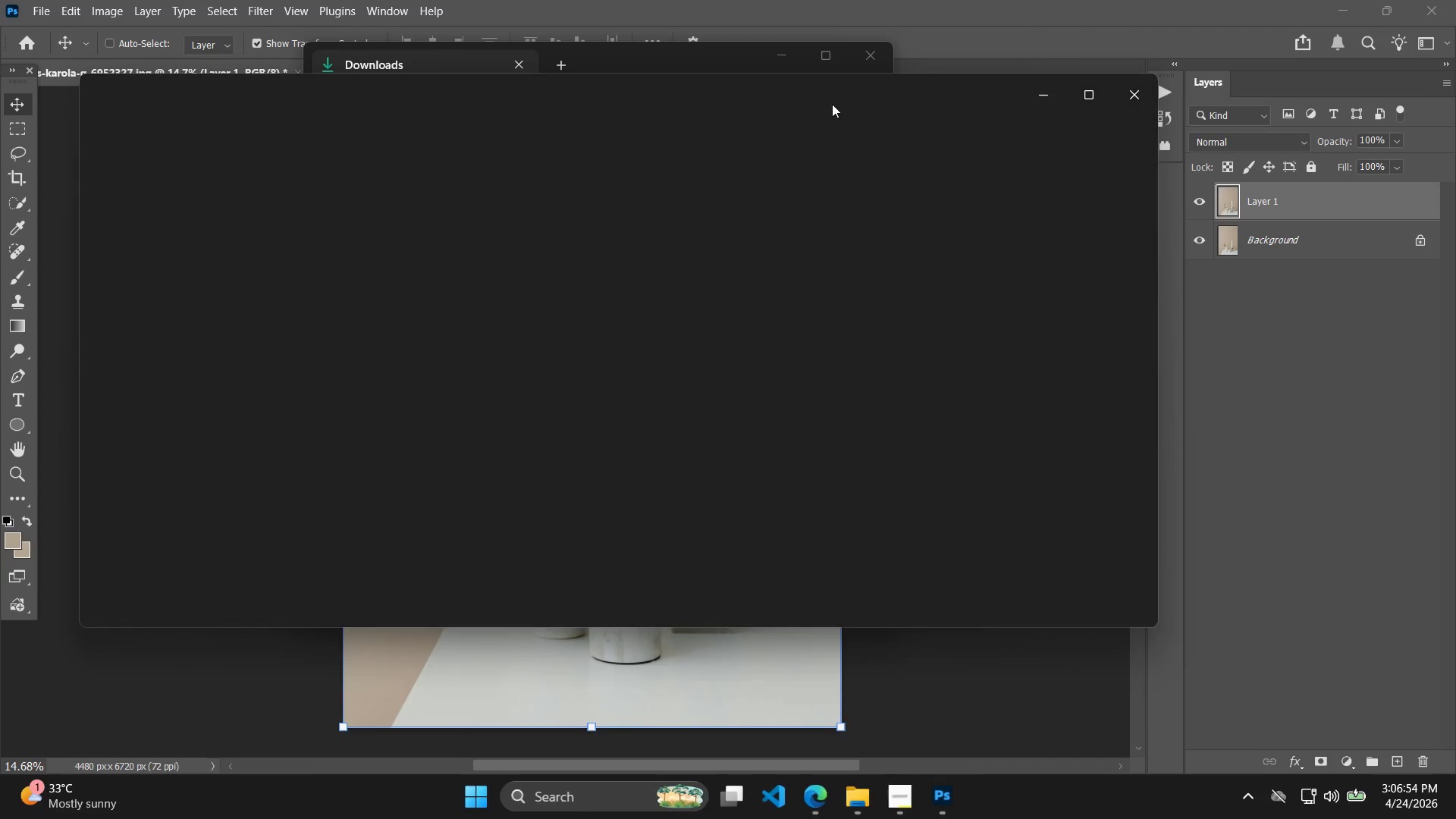 
left_click([1122, 87])
 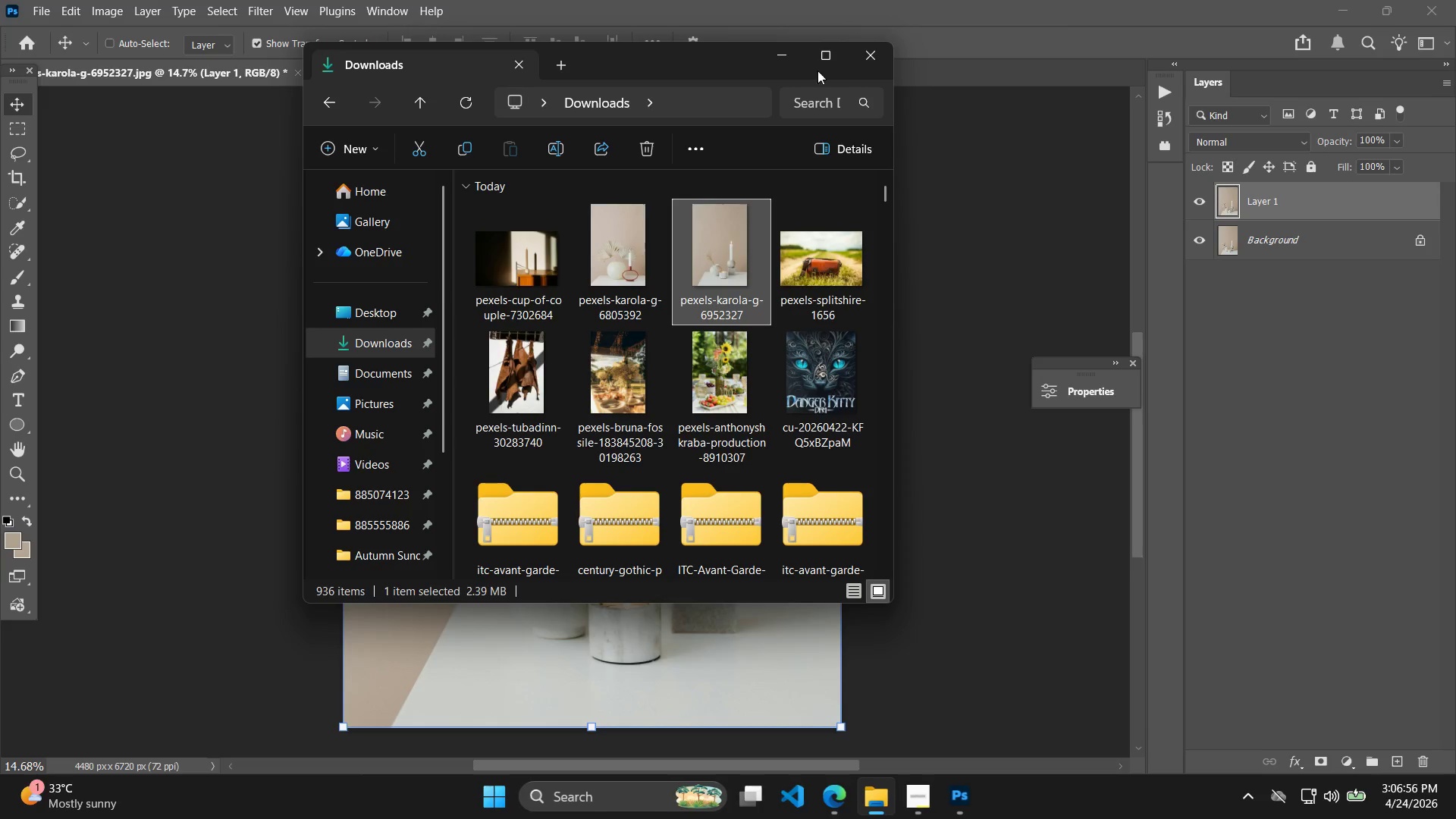 
left_click([866, 58])
 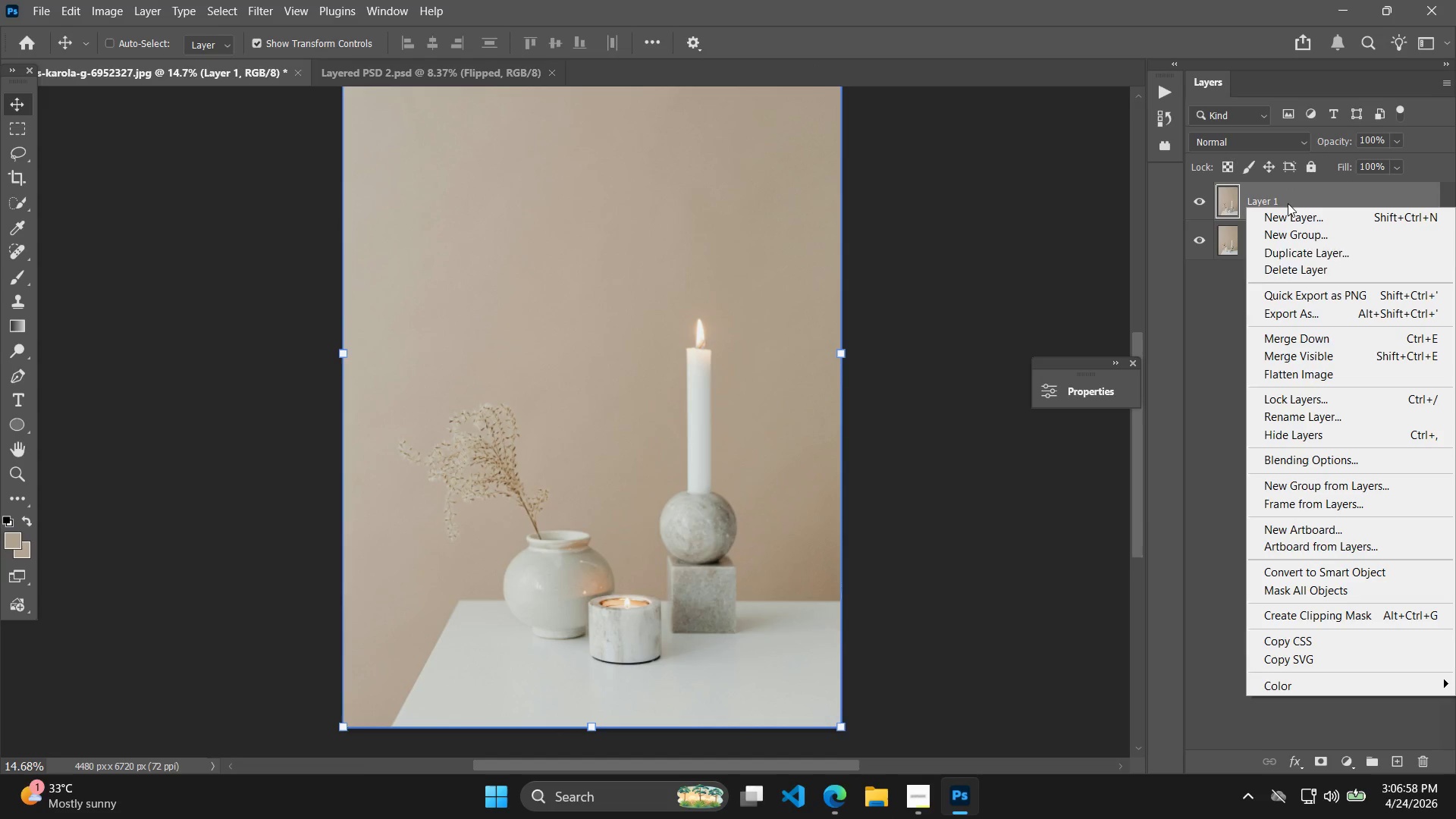 
left_click([1059, 418])
 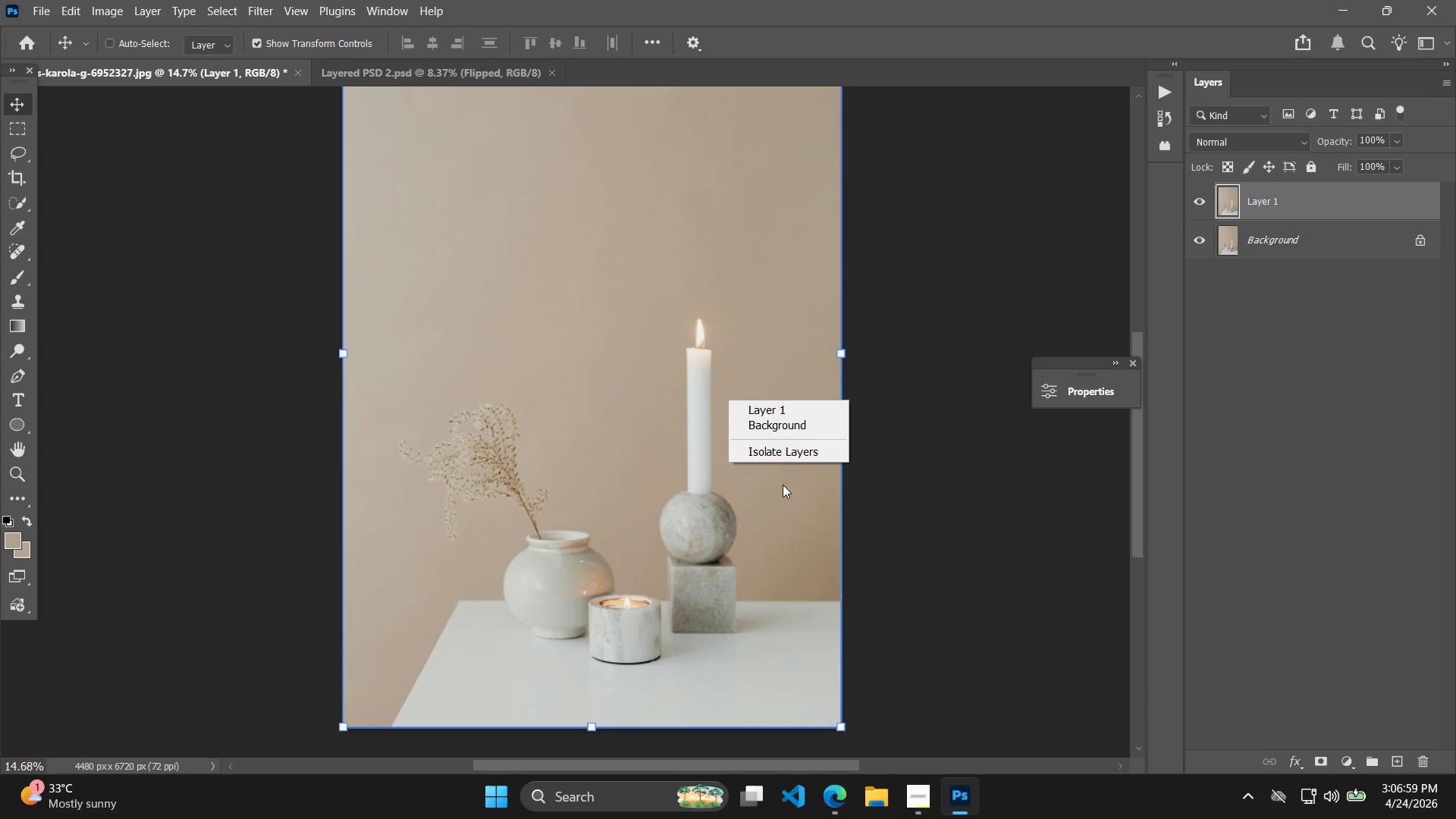 
left_click_drag(start_coordinate=[926, 434], to_coordinate=[932, 436])
 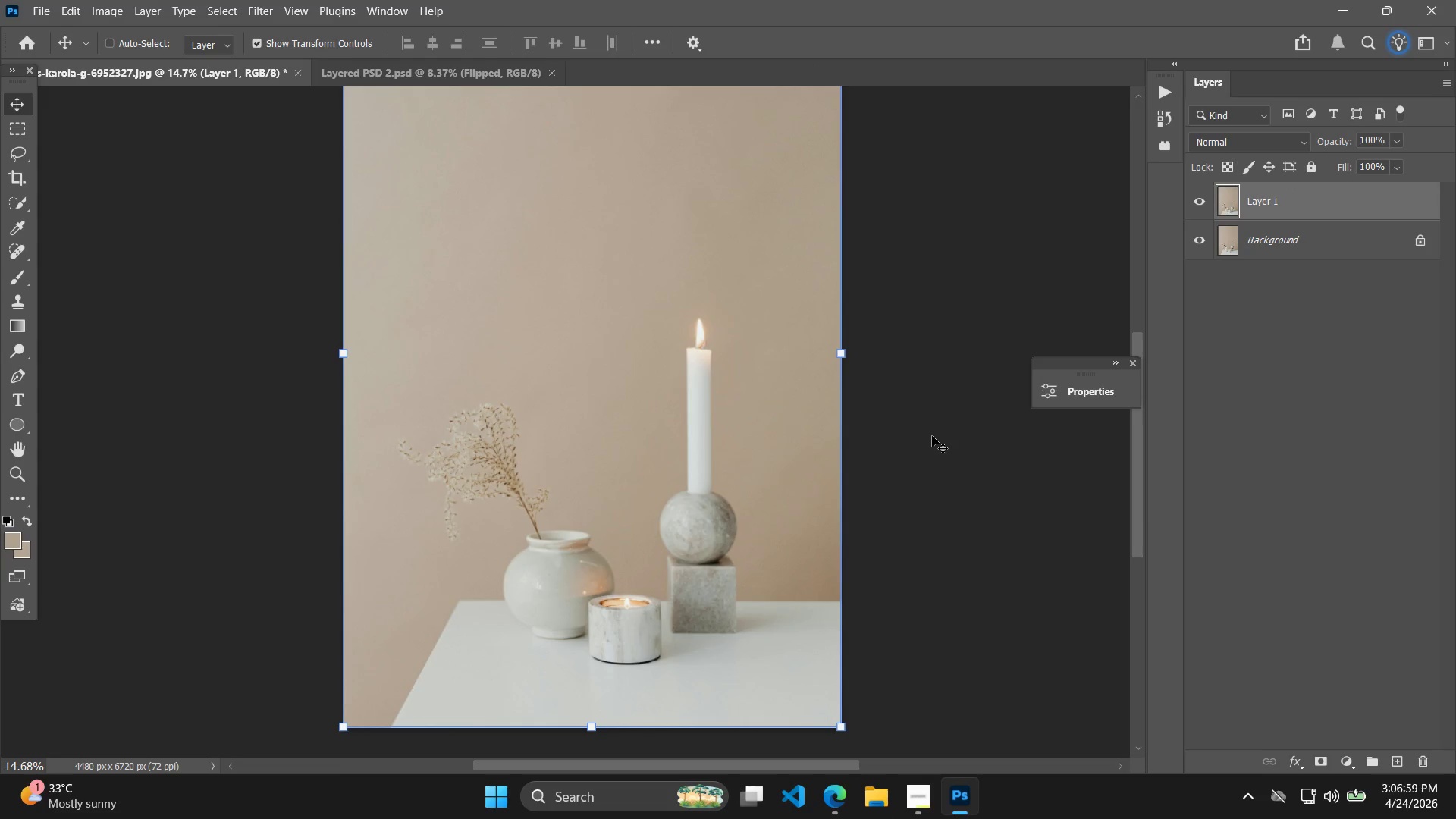 
key(Control+T)
 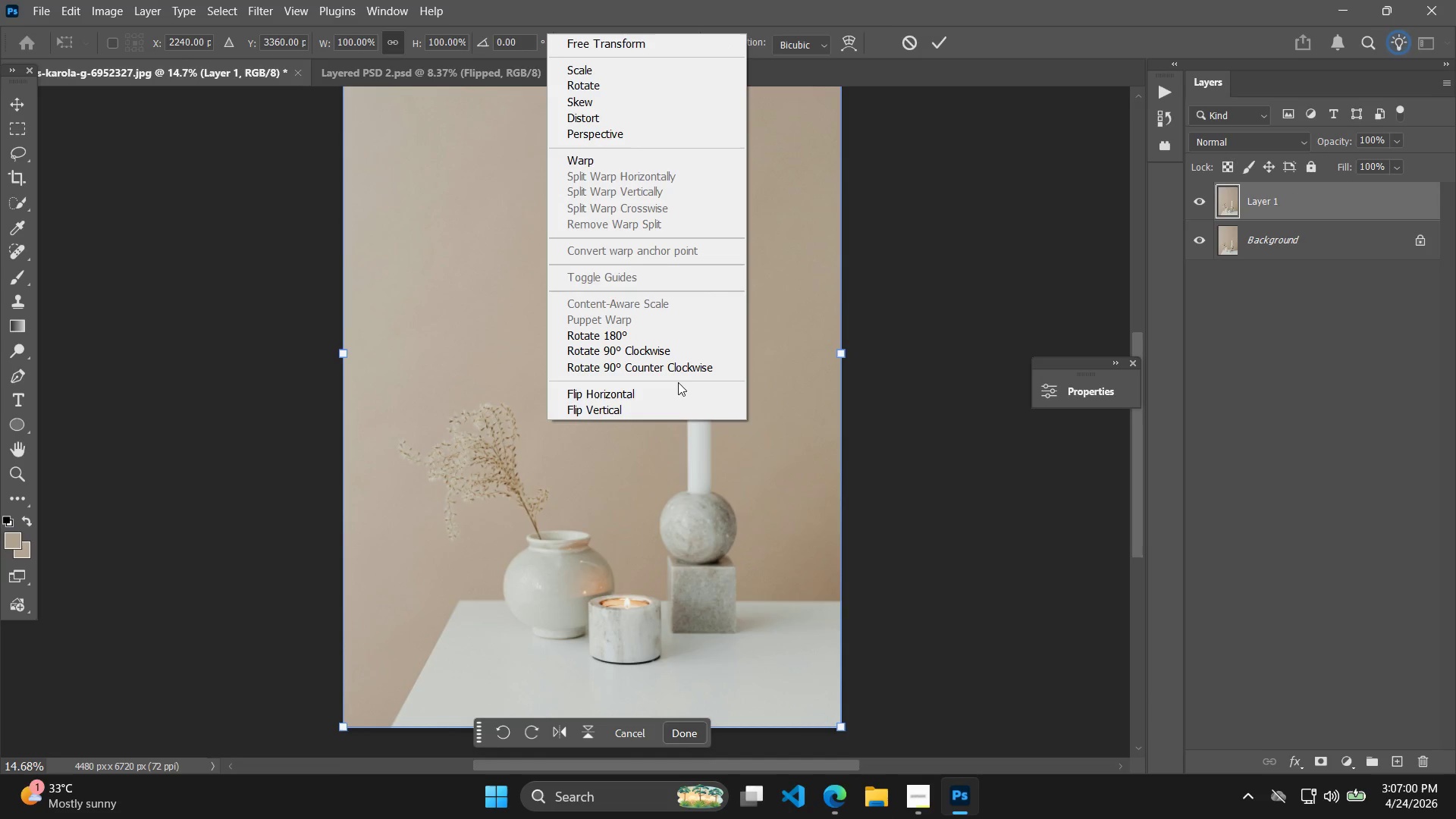 
left_click([677, 387])
 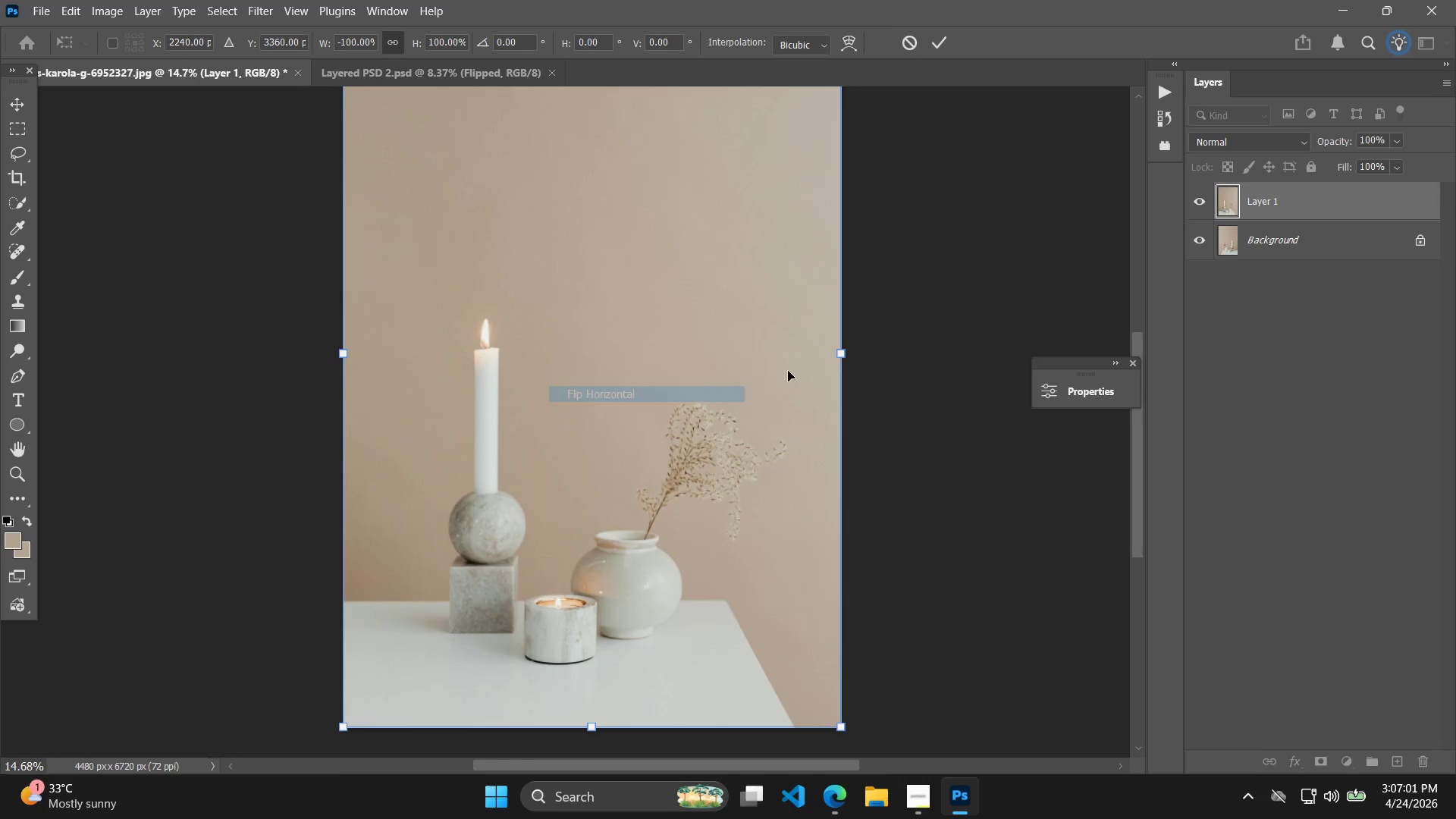 
hold_key(key=AltLeft, duration=0.36)
 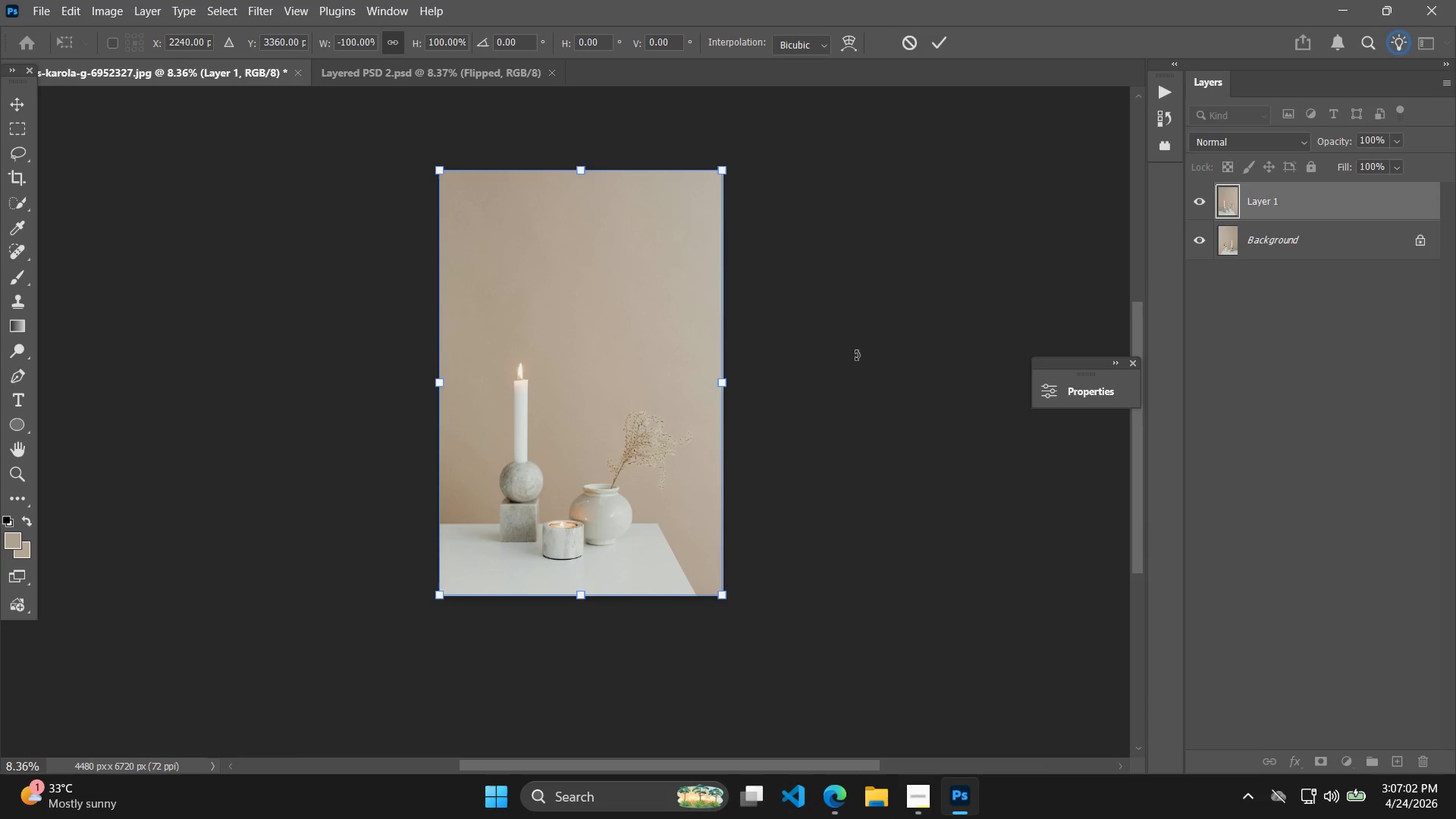 
hold_key(key=Space, duration=0.39)
 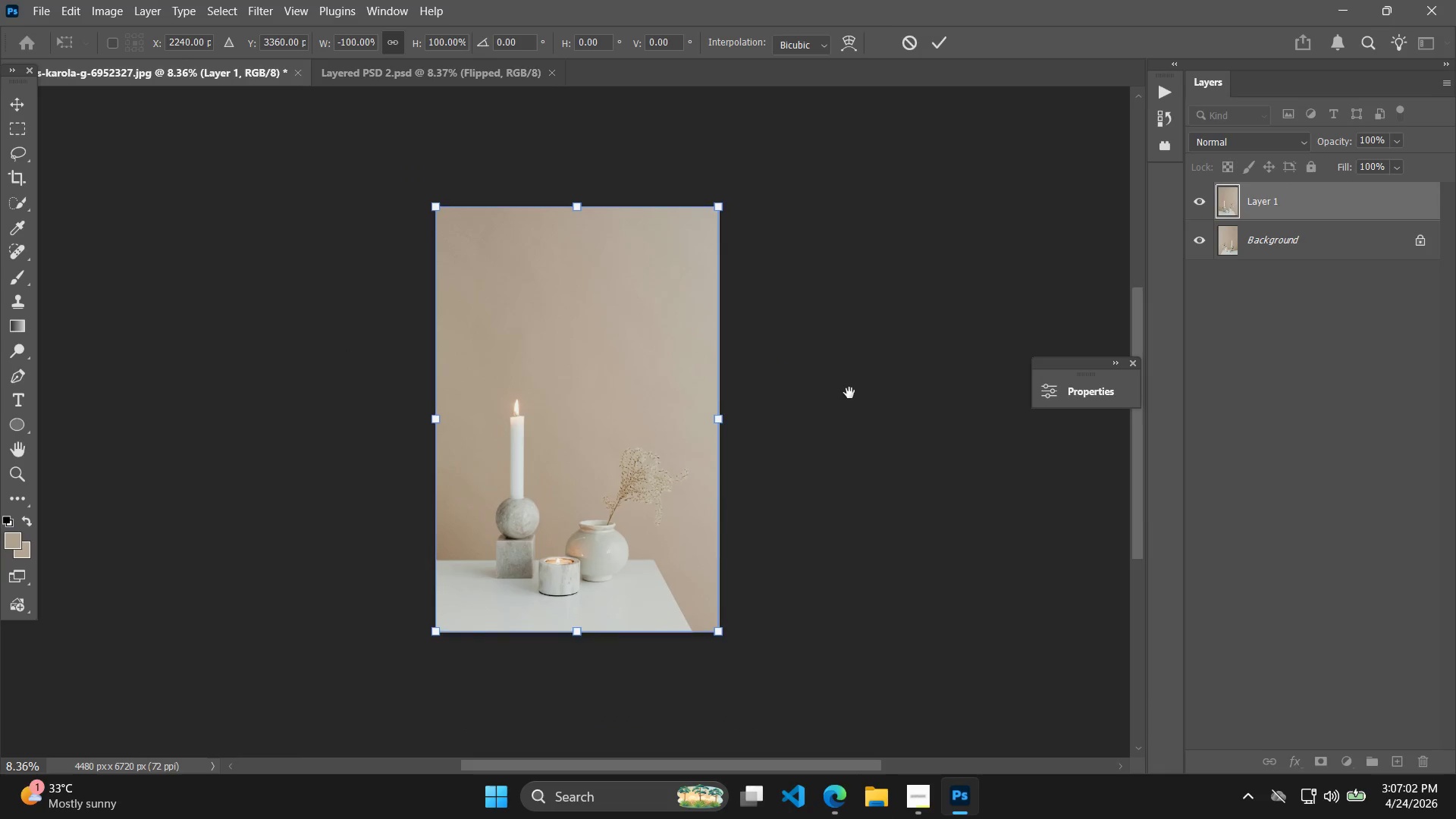 
left_click_drag(start_coordinate=[871, 324], to_coordinate=[856, 355])
 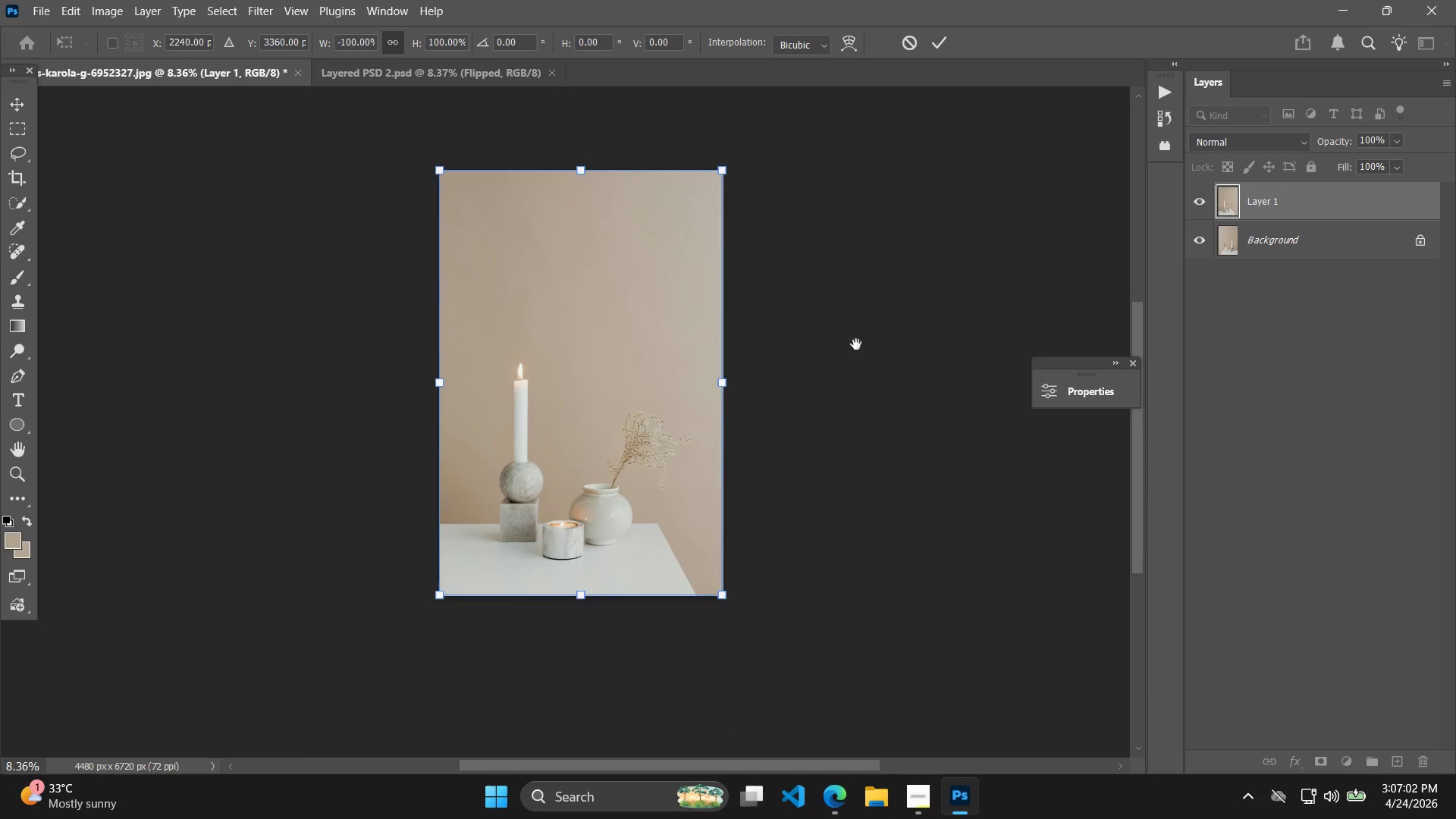 
scroll: coordinate [855, 354], scroll_direction: down, amount: 6.0
 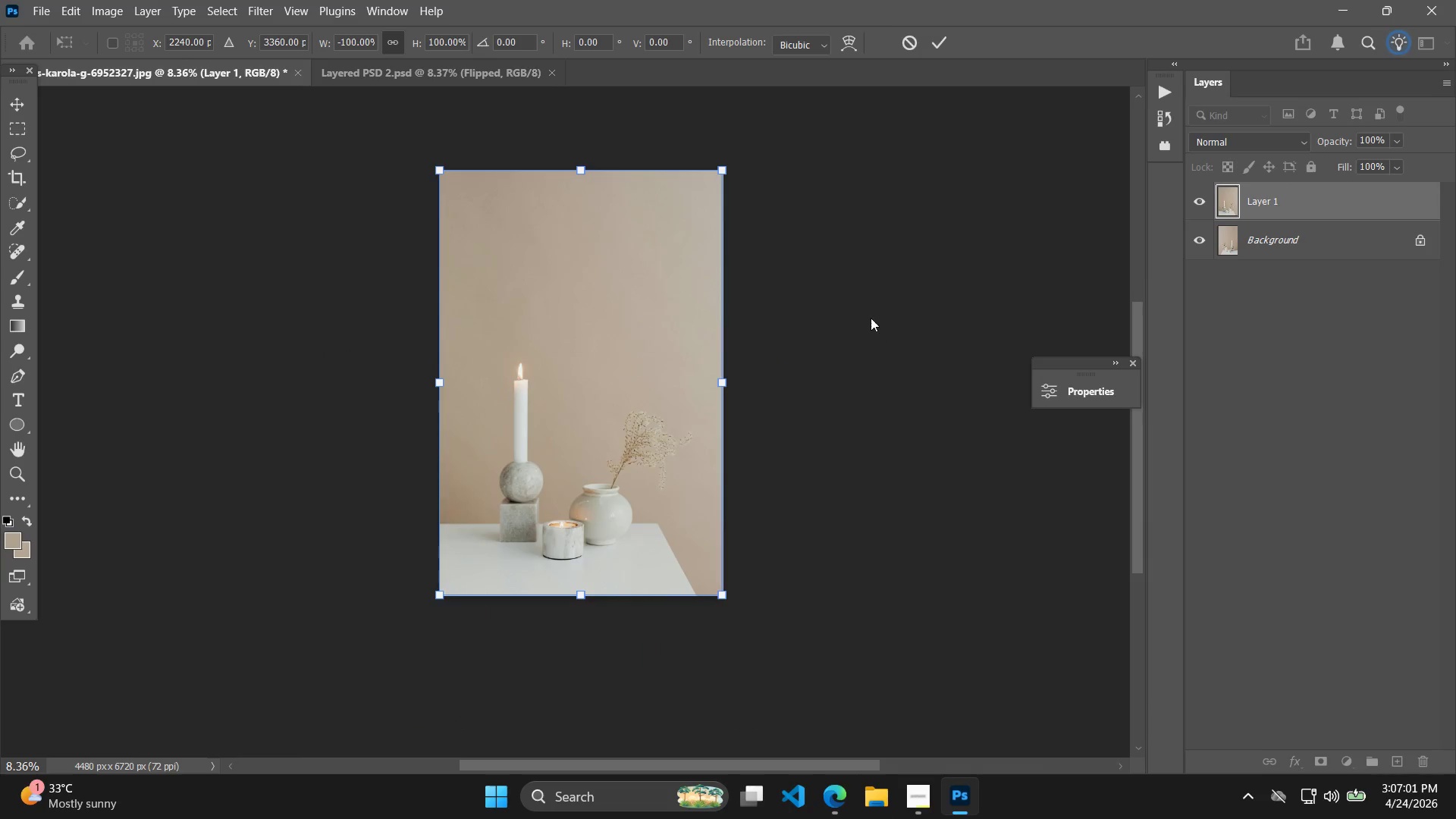 
hold_key(key=Space, duration=0.64)
 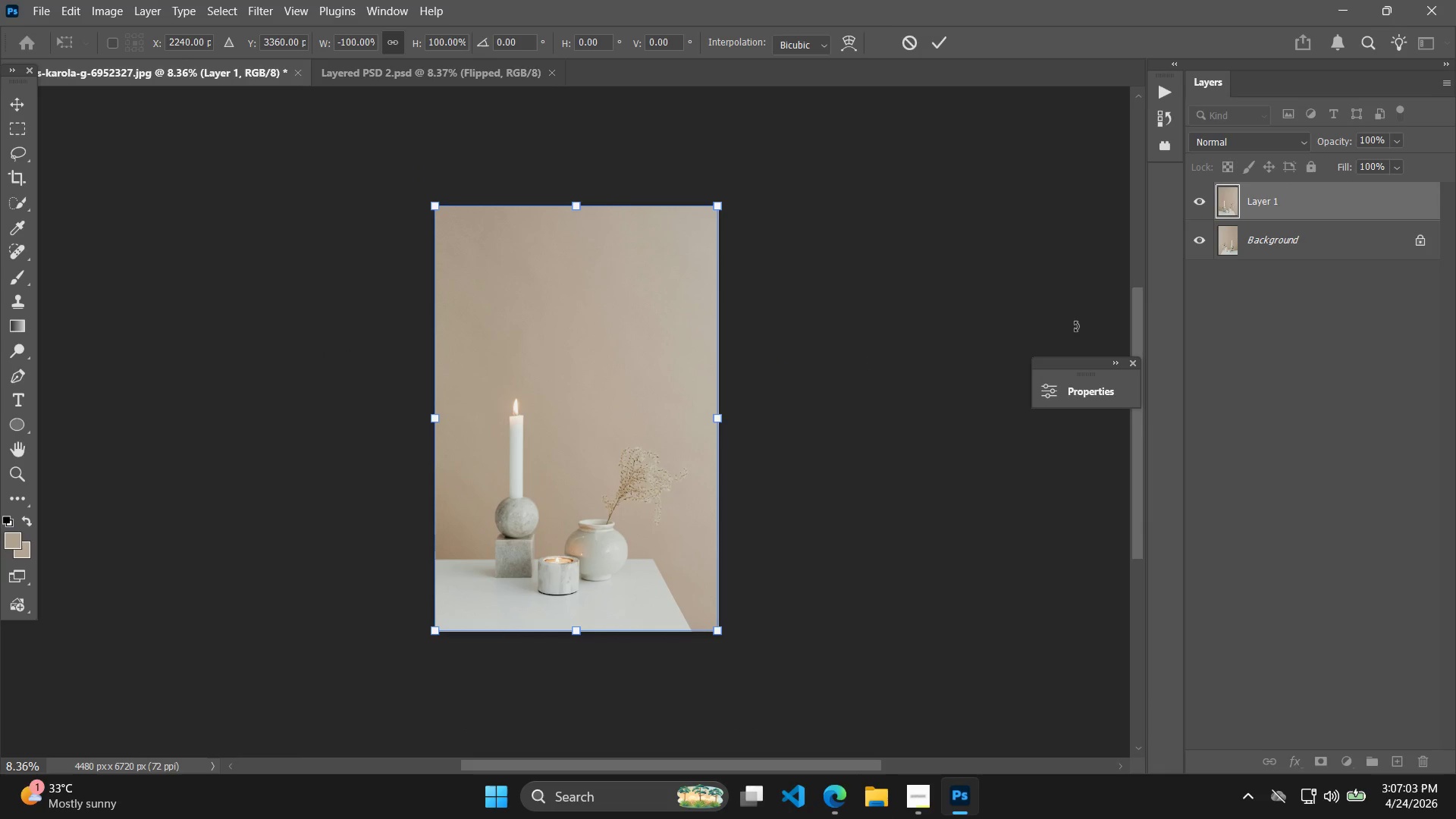 
left_click_drag(start_coordinate=[853, 356], to_coordinate=[849, 392])
 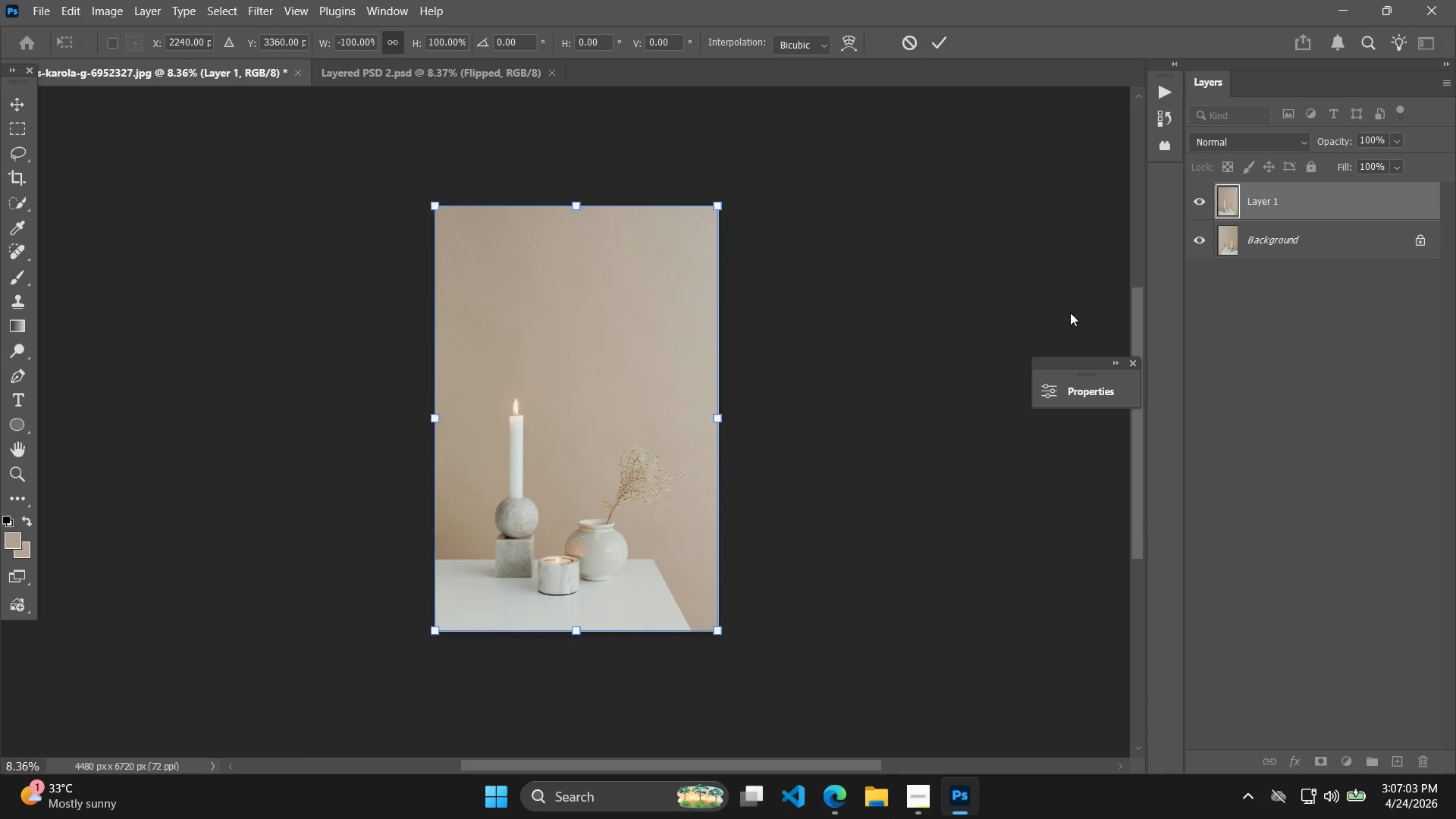 
key(Control+J)
 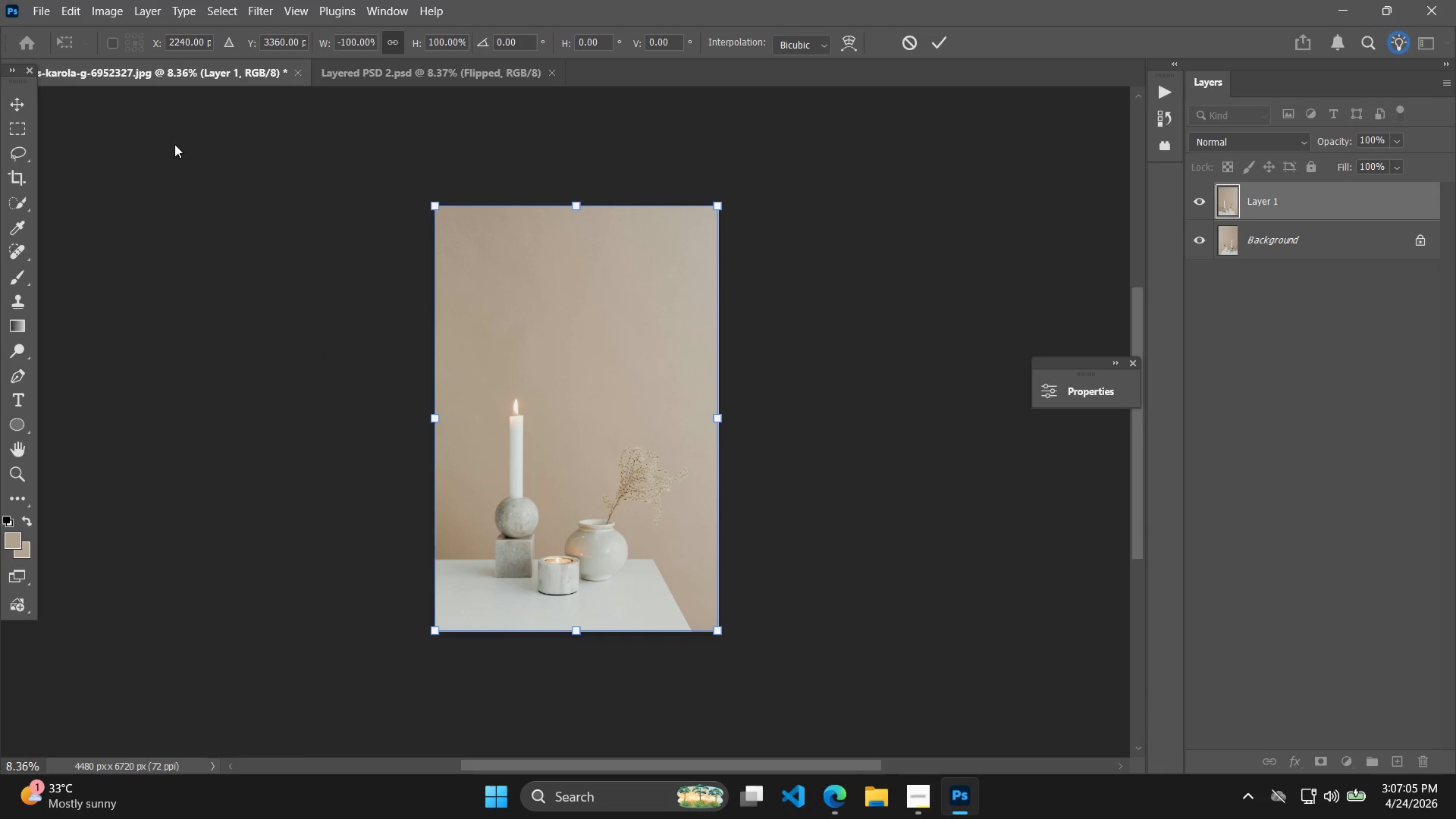 
left_click([7, 96])
 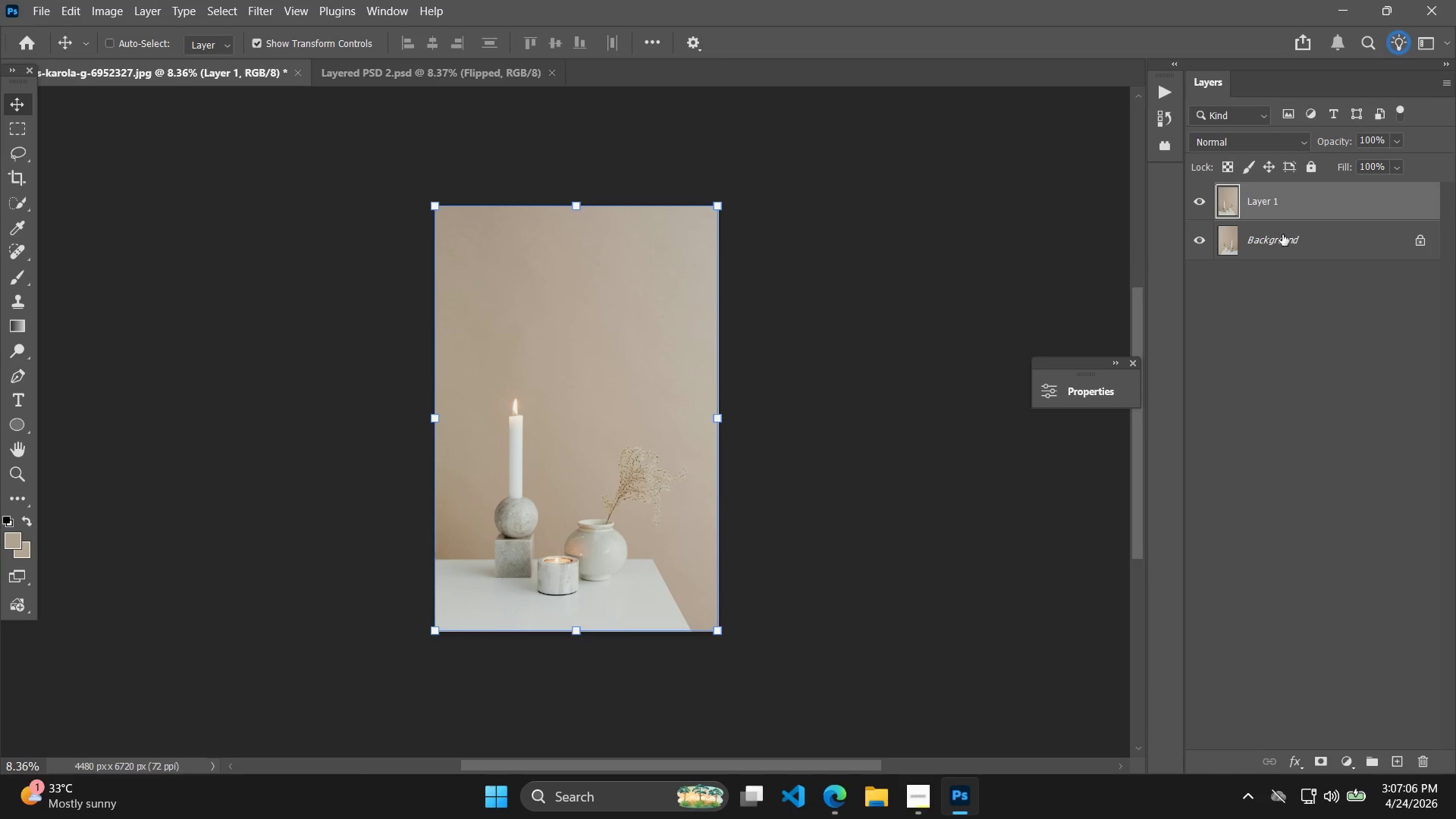 
left_click([1298, 215])
 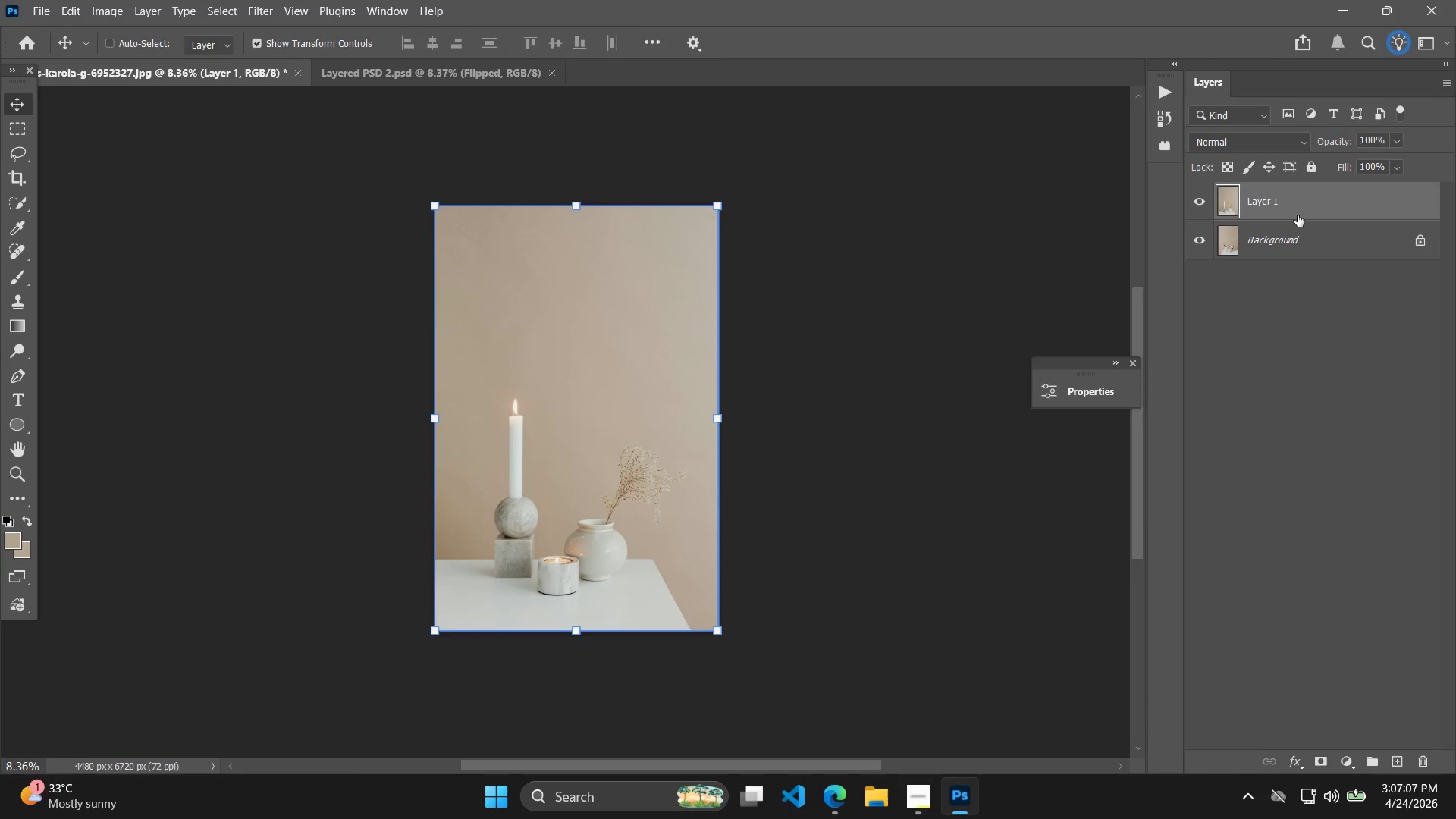 
key(Control+J)
 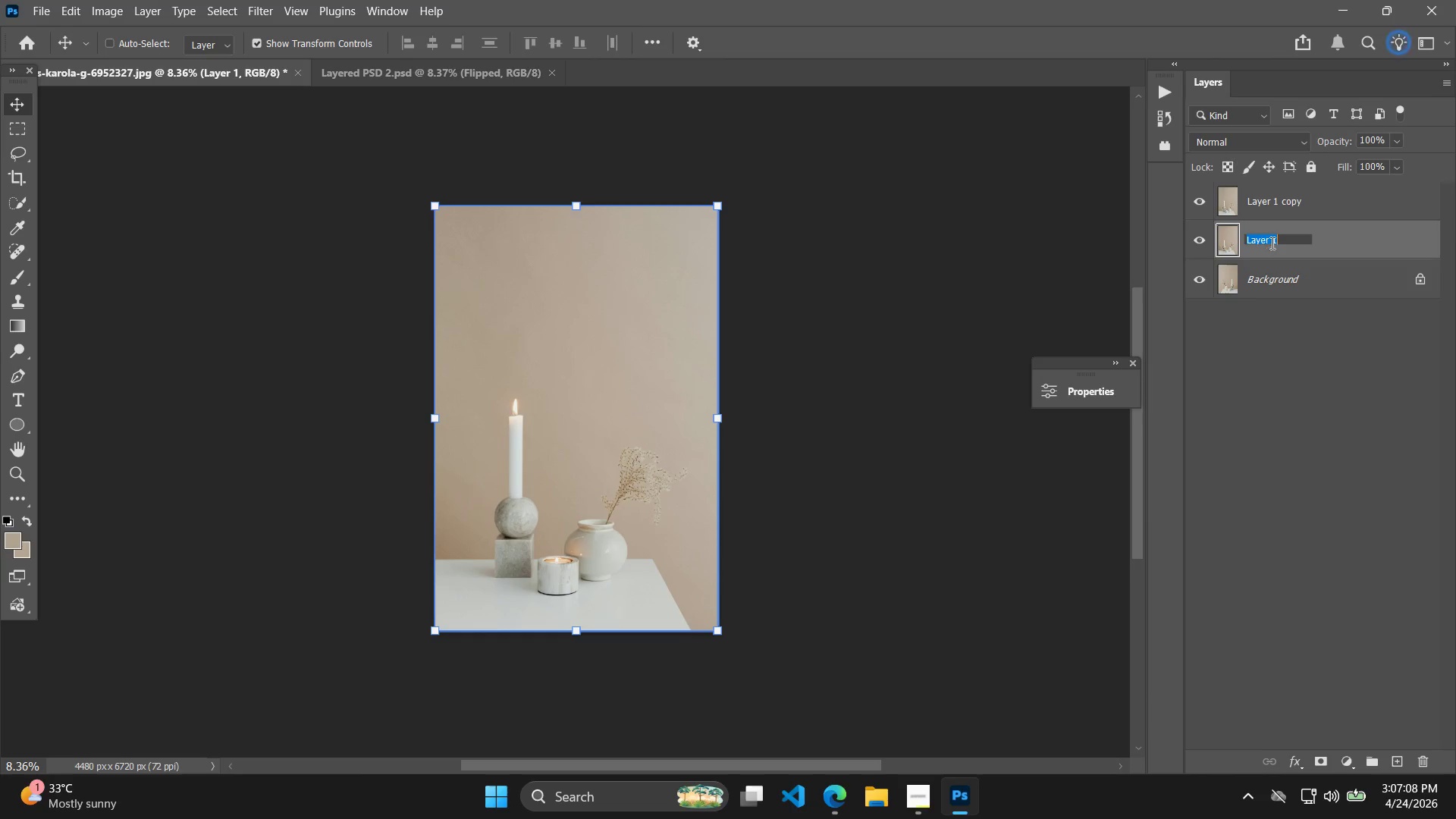 
type(Flipped)
 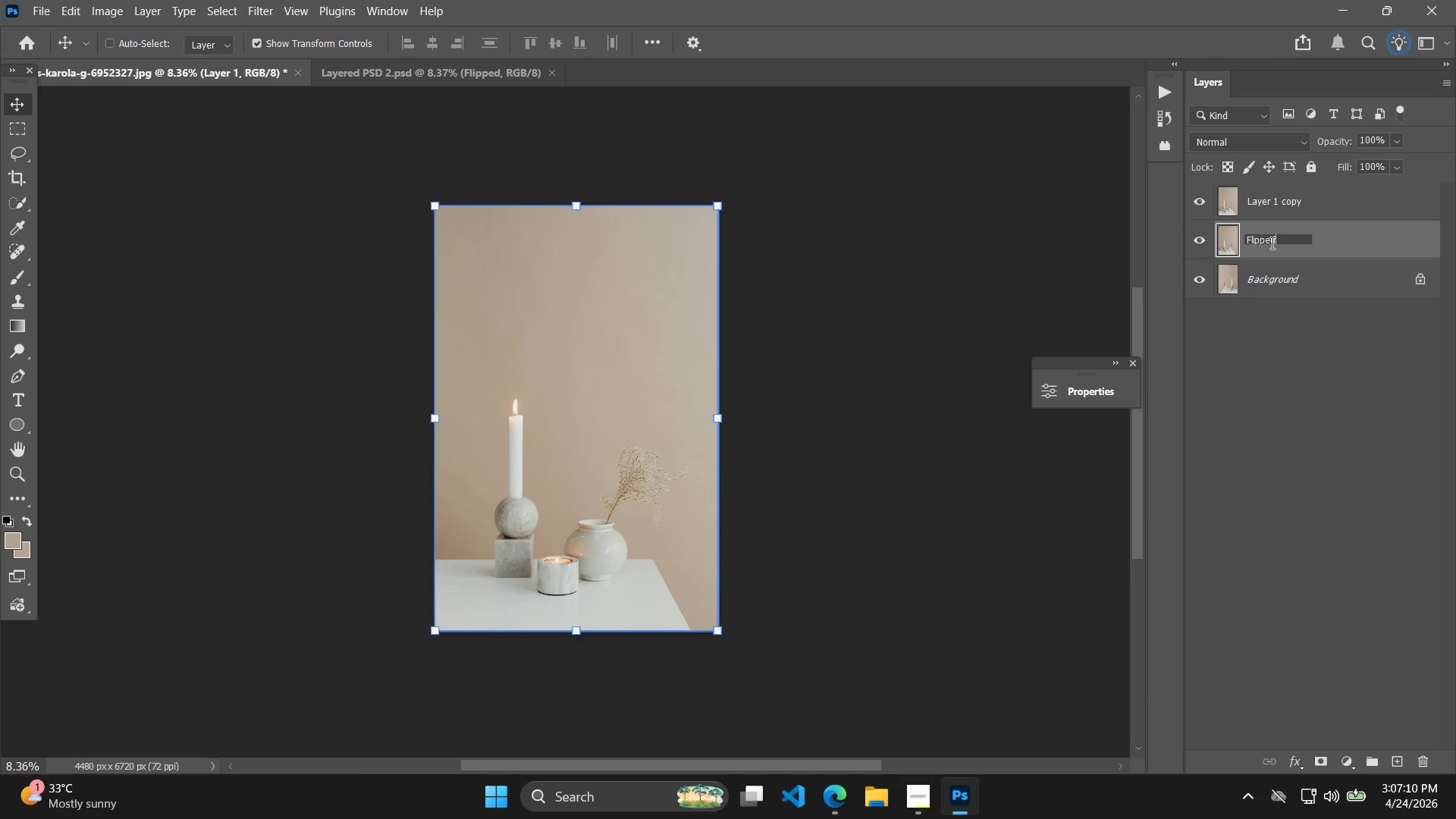 
key(Enter)
 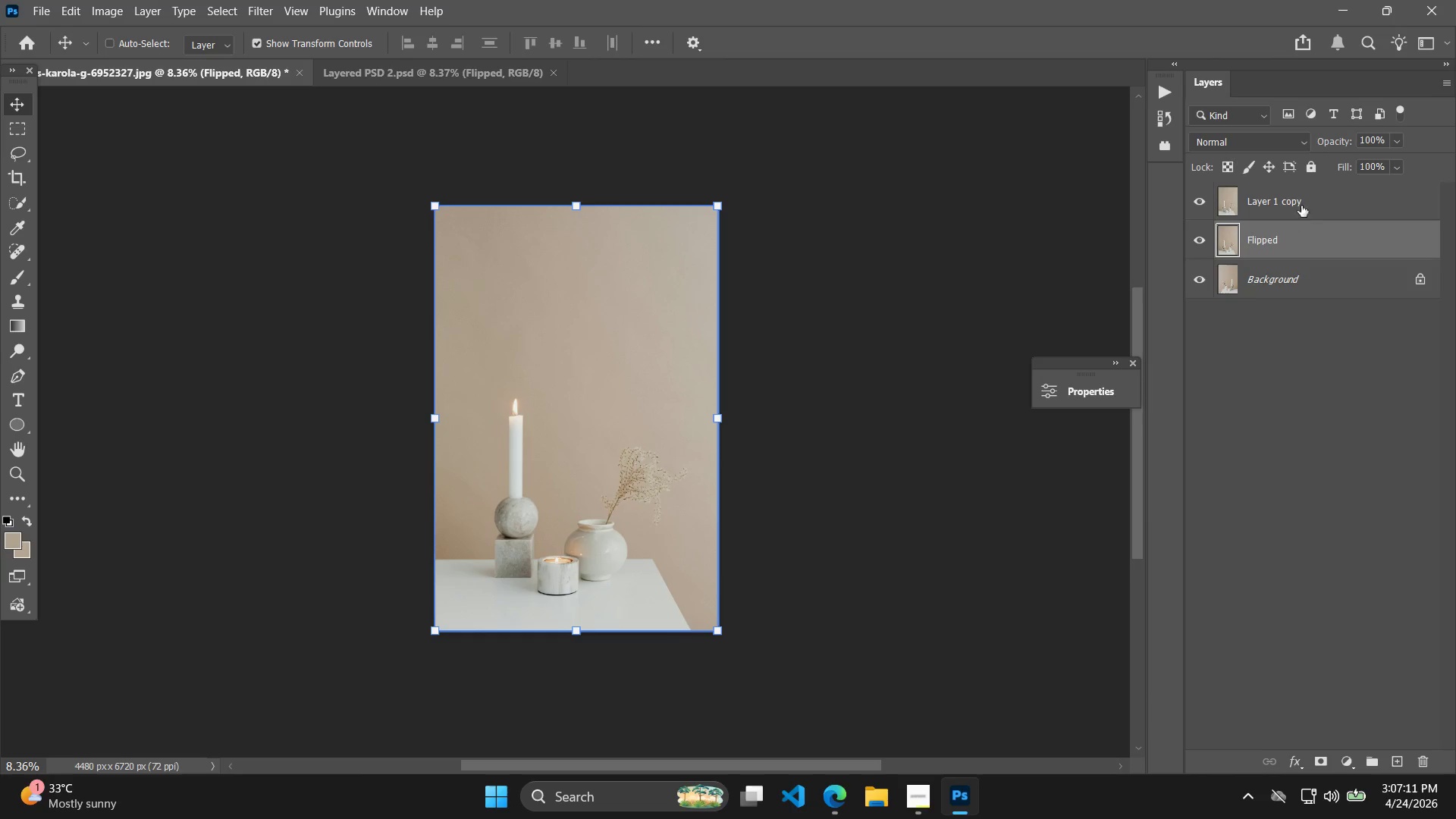 
left_click([1295, 237])
 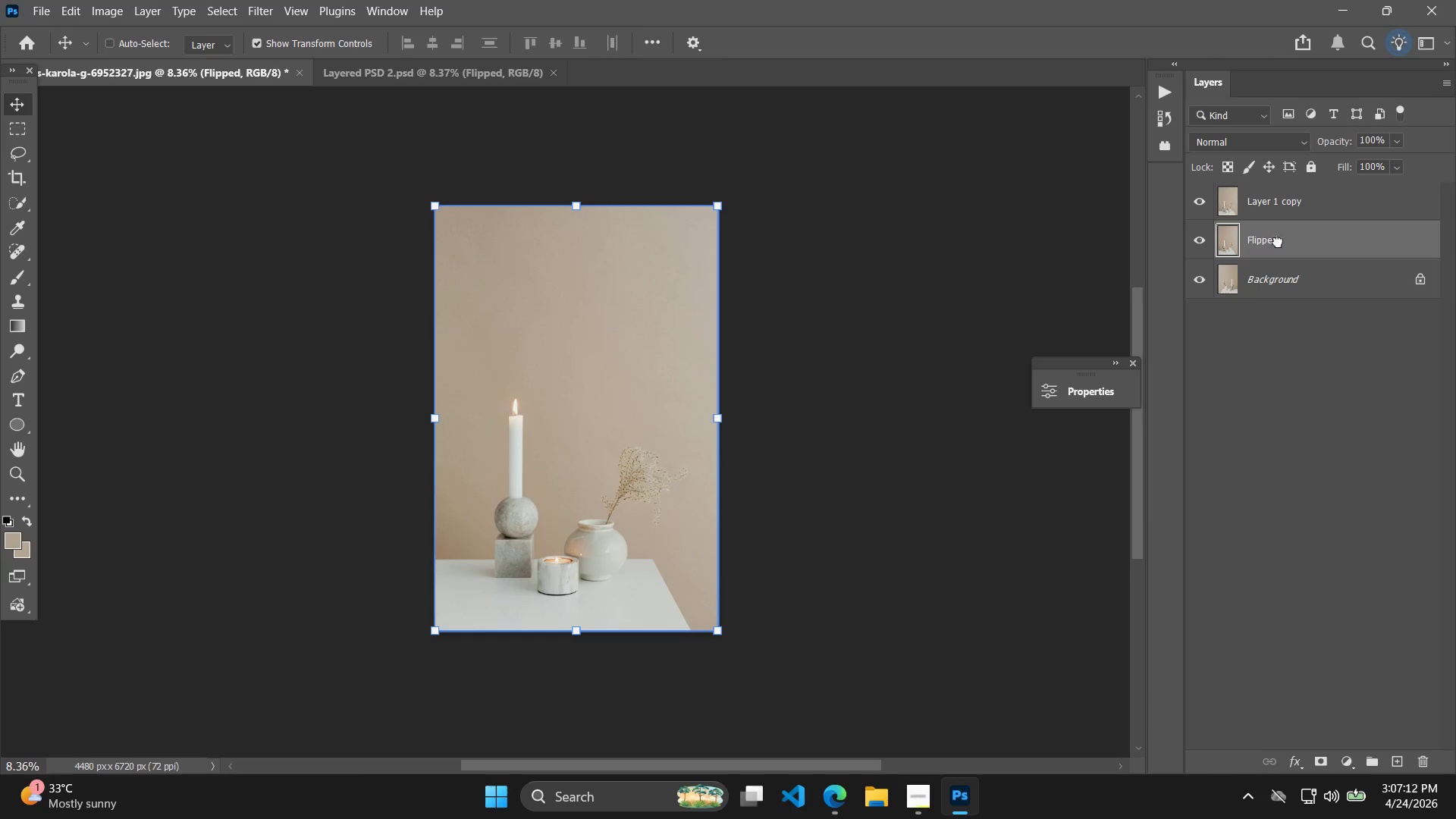 
left_click_drag(start_coordinate=[1282, 242], to_coordinate=[1277, 242])
 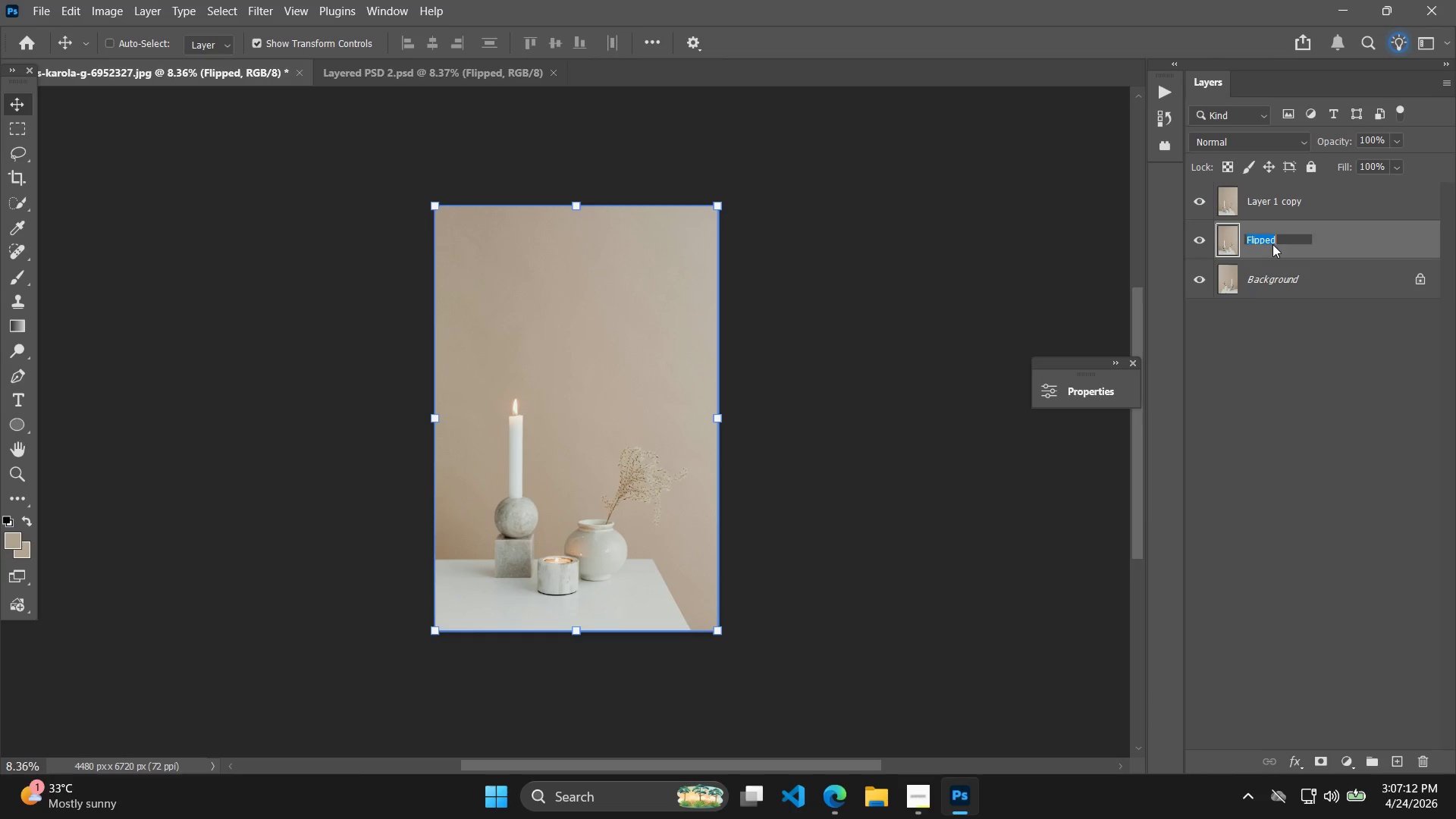 
key(Control+ControlLeft)
 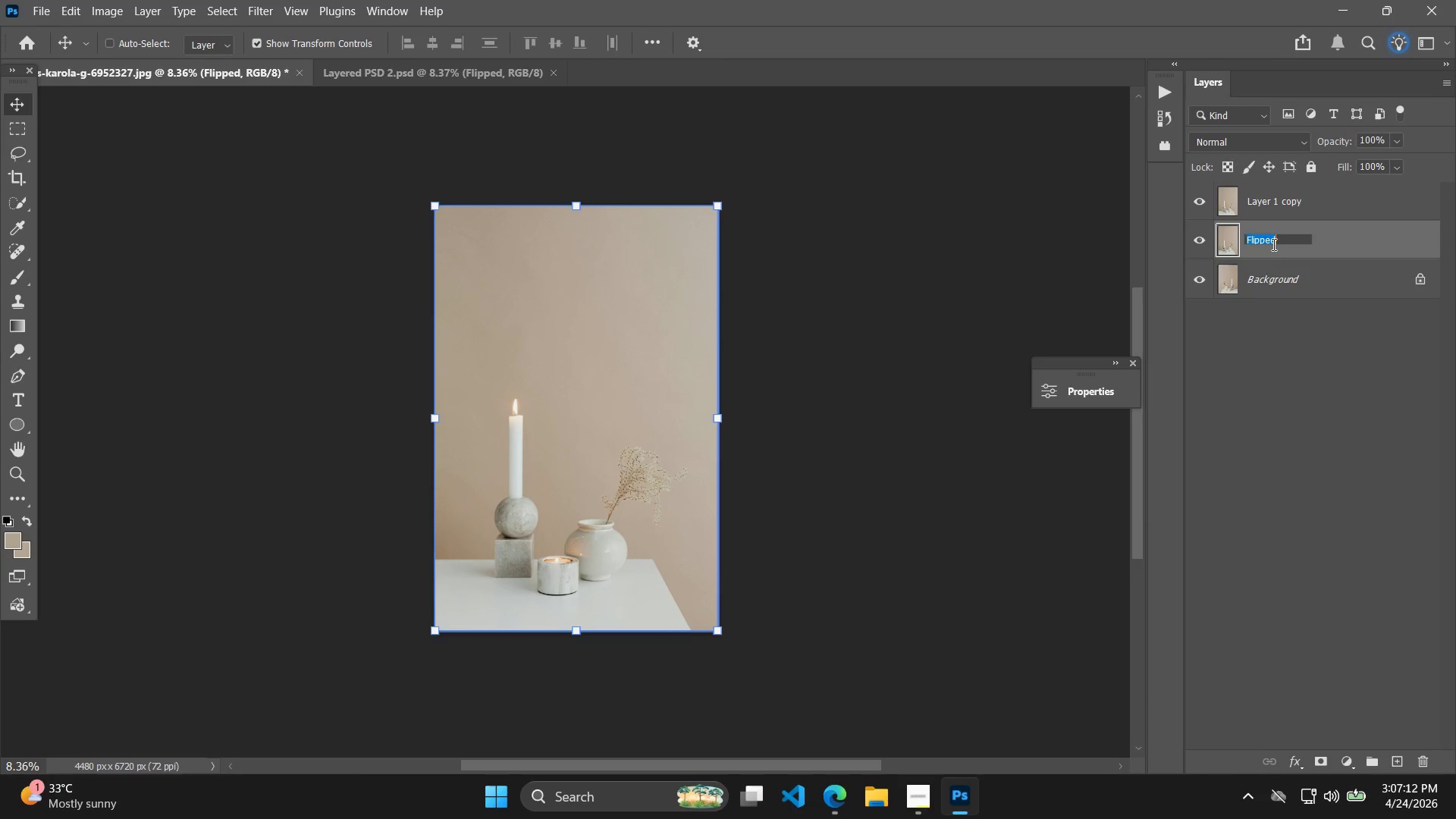 
key(Control+C)
 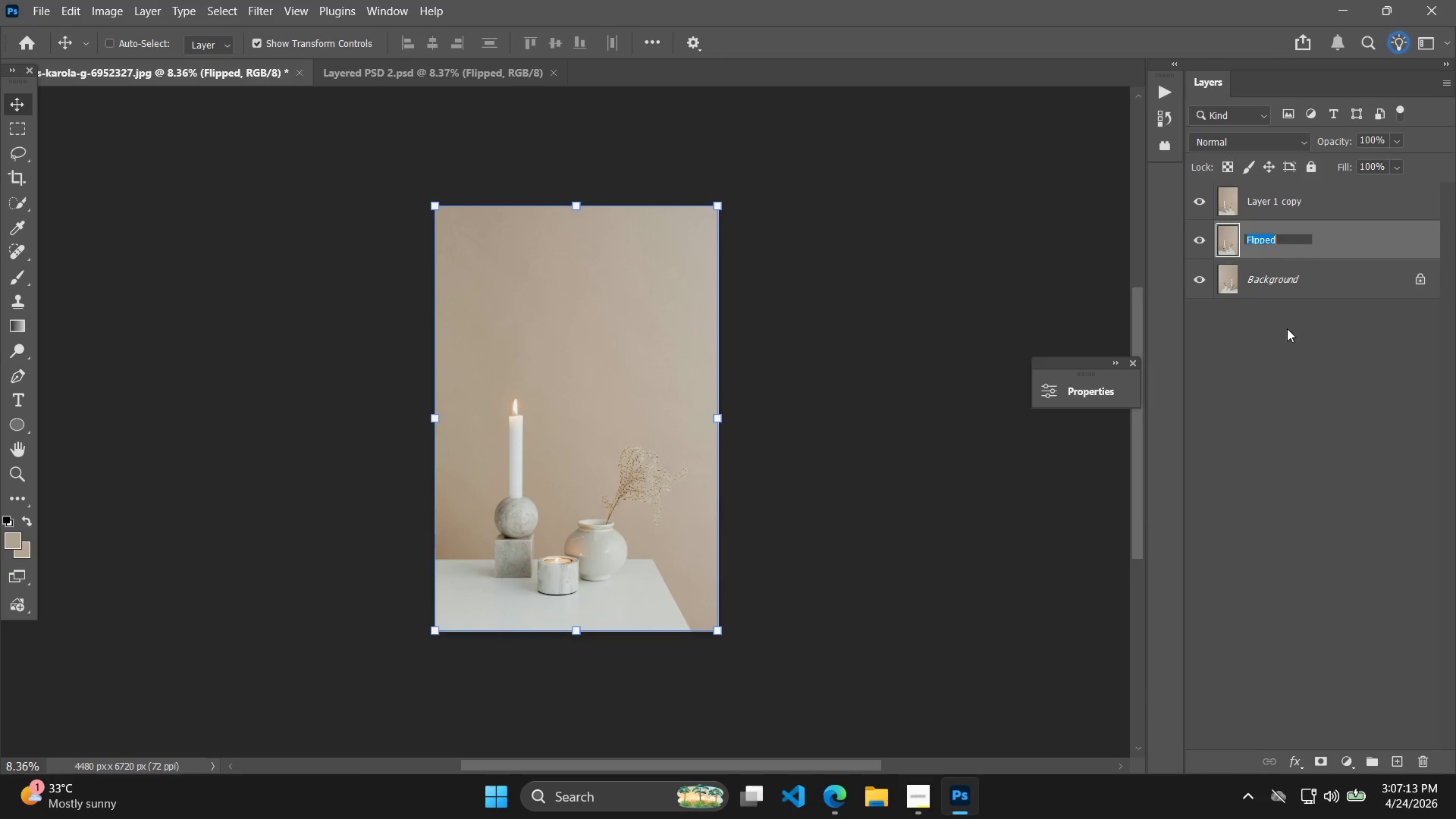 
left_click_drag(start_coordinate=[1310, 400], to_coordinate=[1308, 394])
 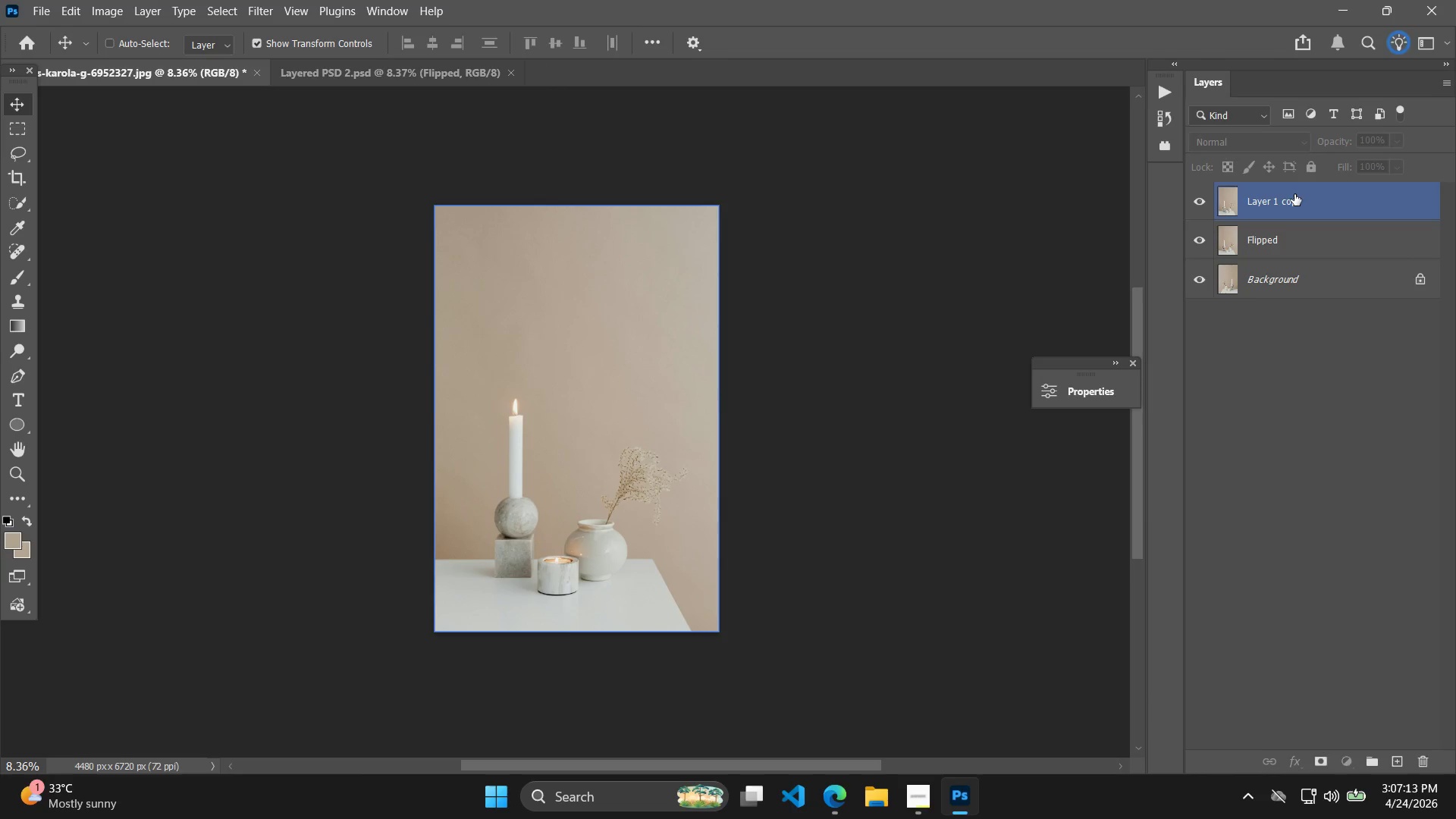 
double_click([1294, 194])
 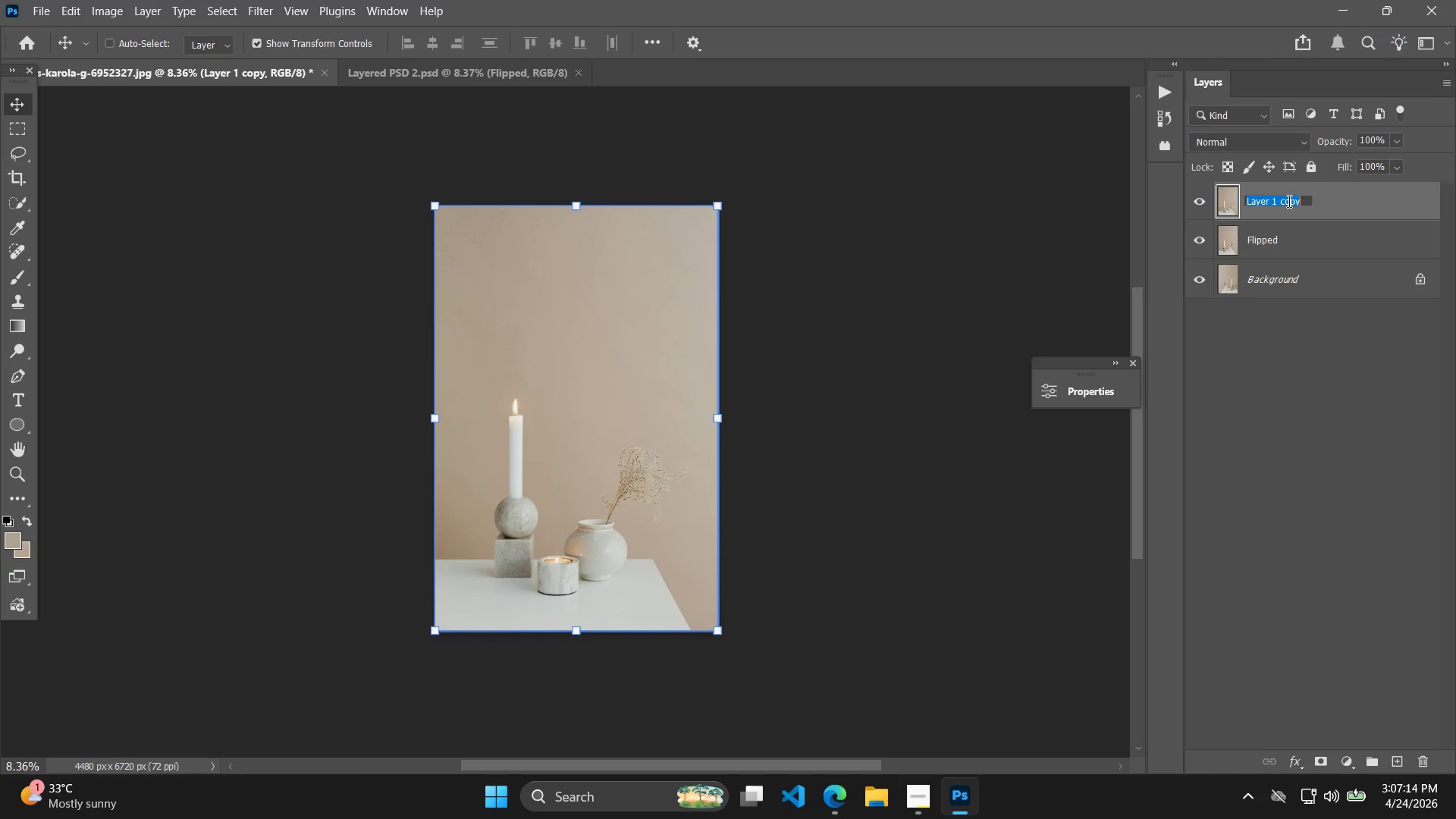 
key(Control+V)
 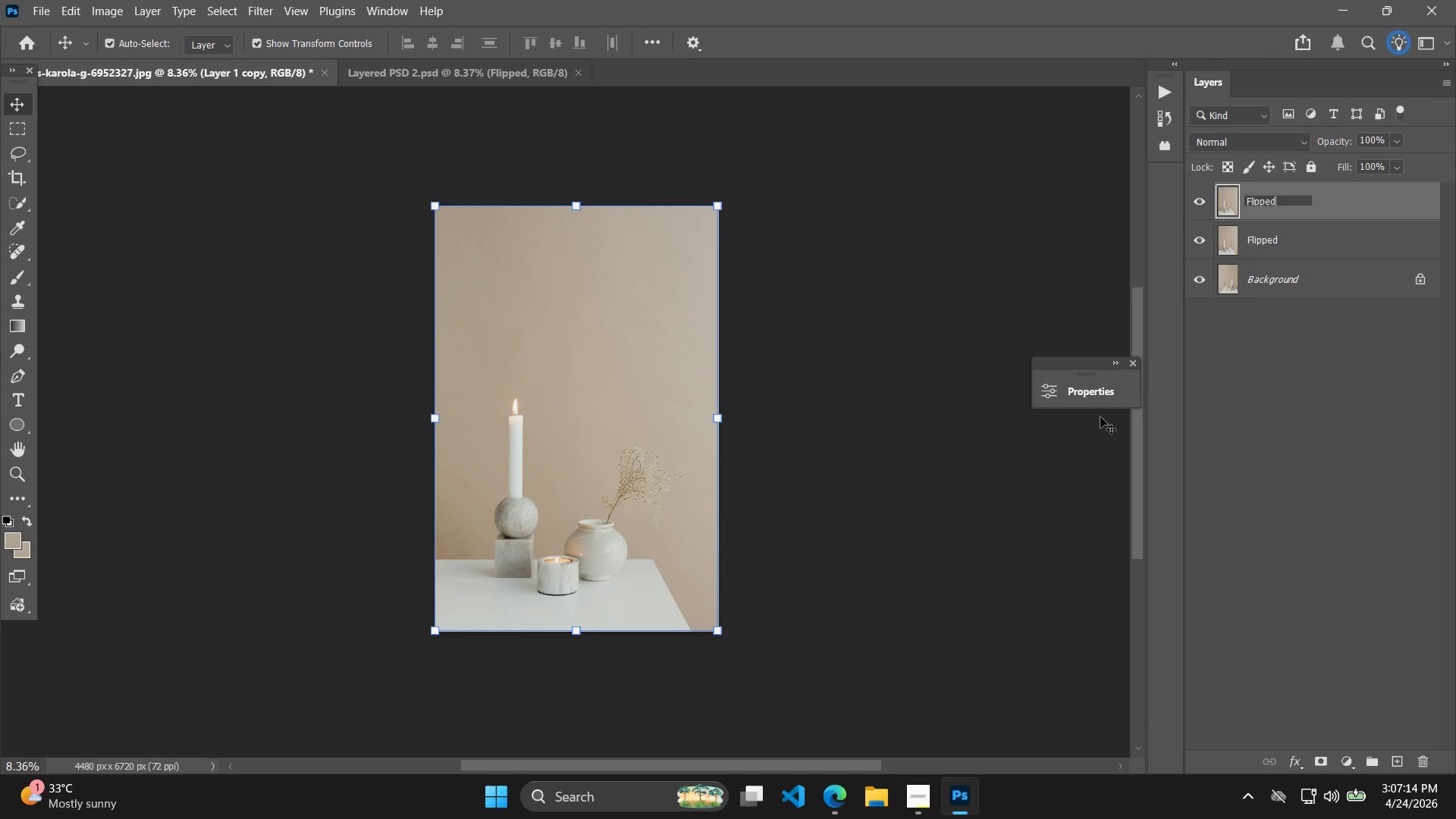 
left_click([998, 379])
 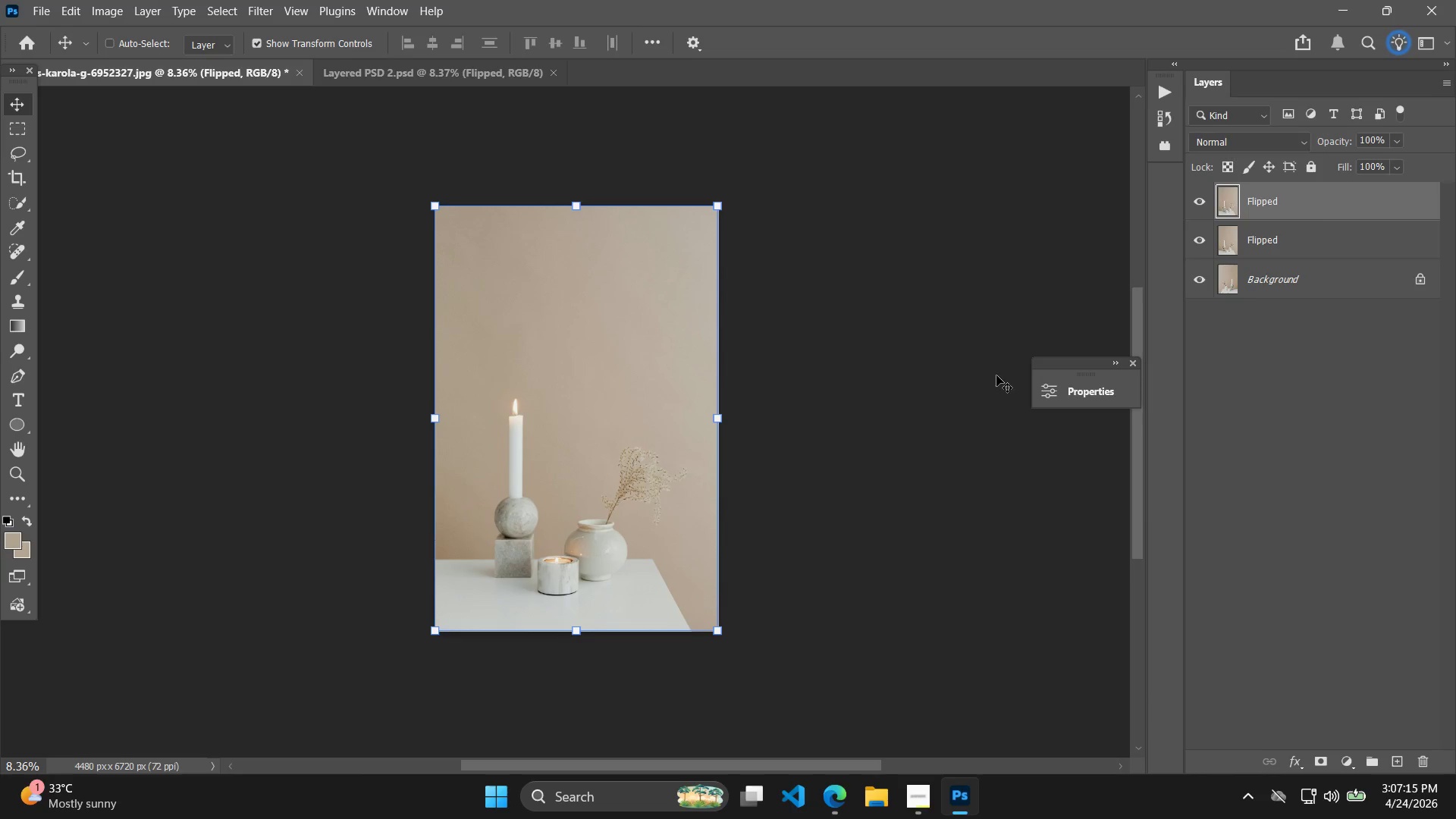 
hold_key(key=AltLeft, duration=0.94)
 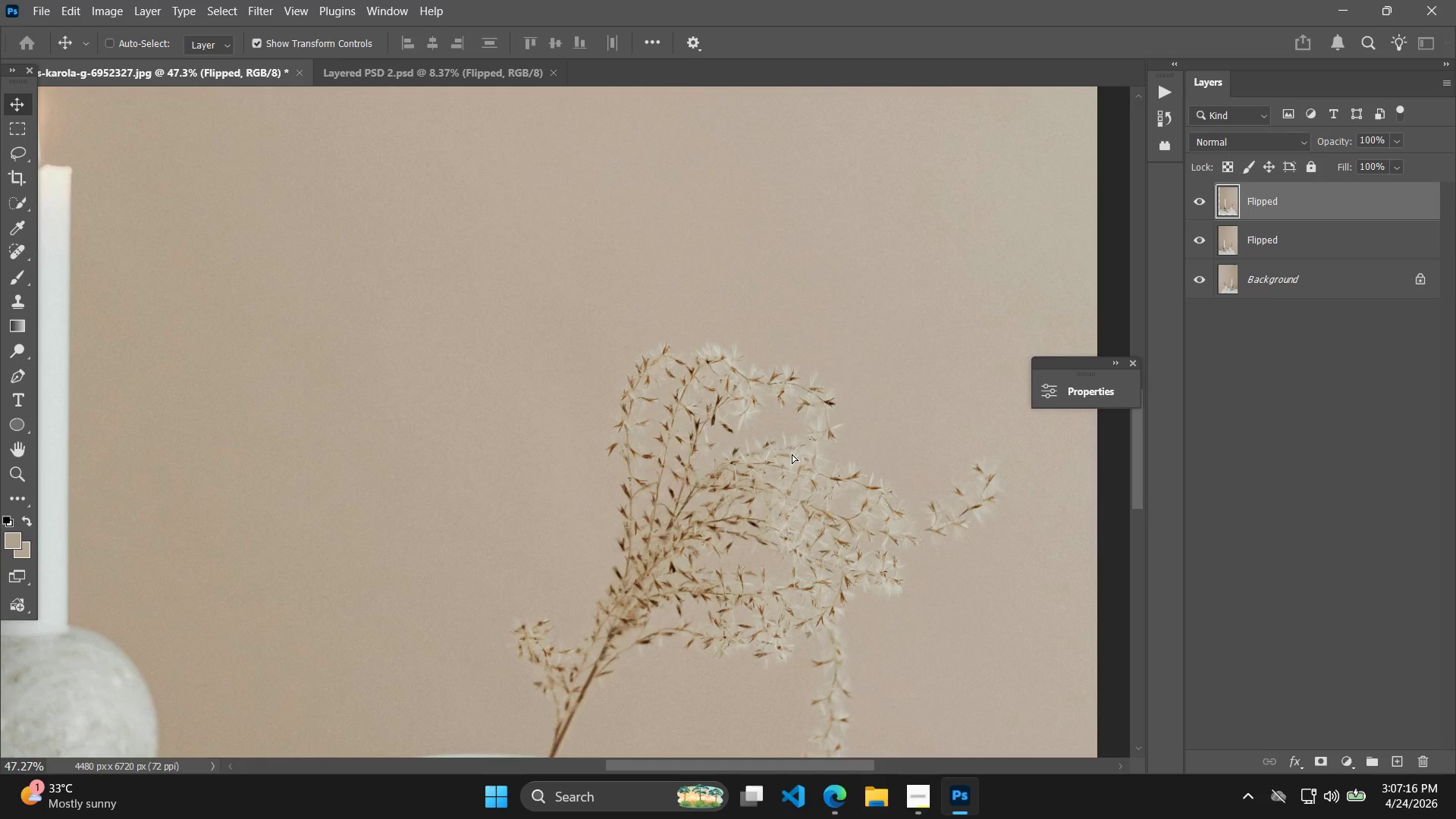 
left_click_drag(start_coordinate=[706, 548], to_coordinate=[792, 453])
 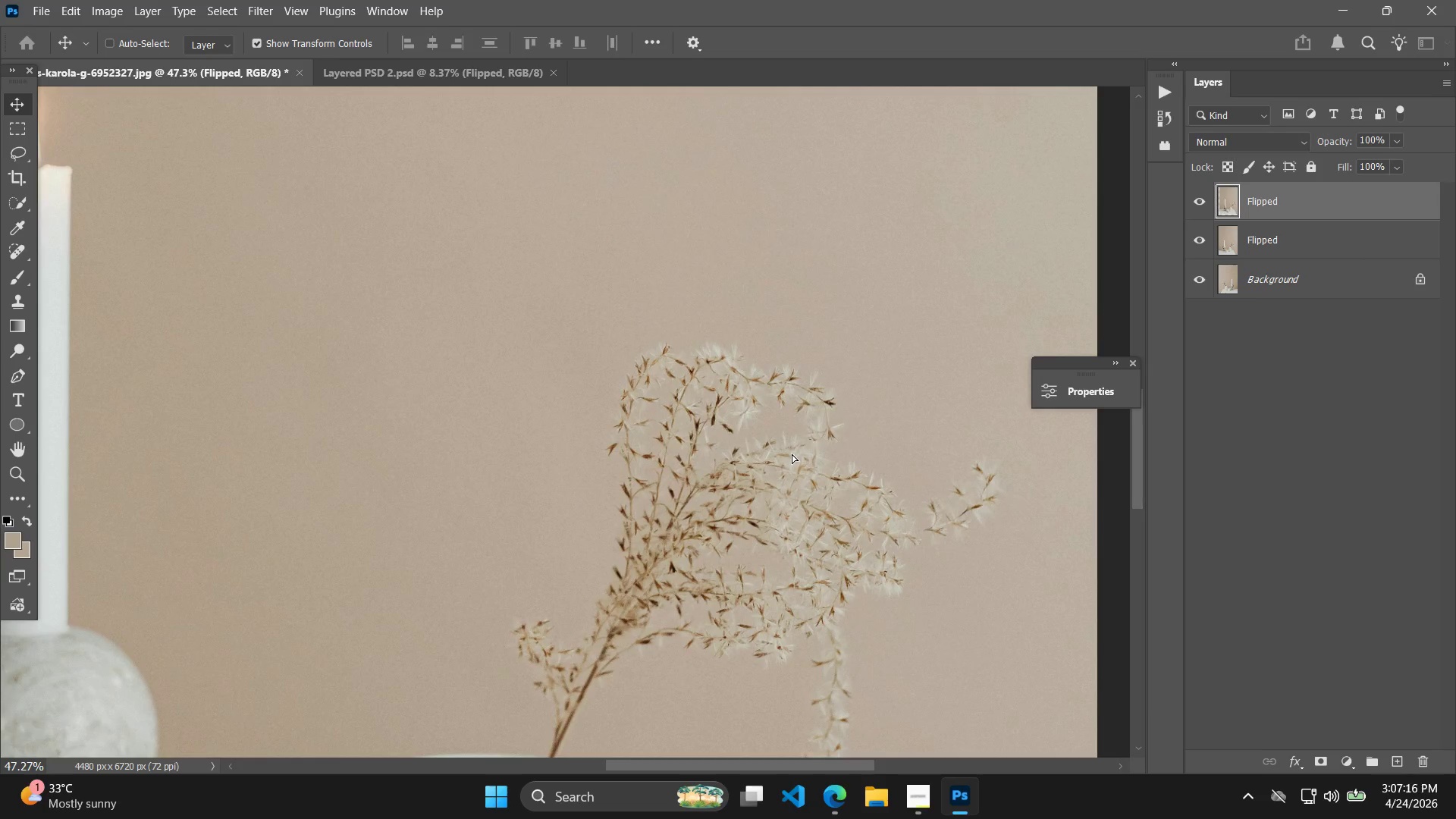 
hold_key(key=Space, duration=0.31)
 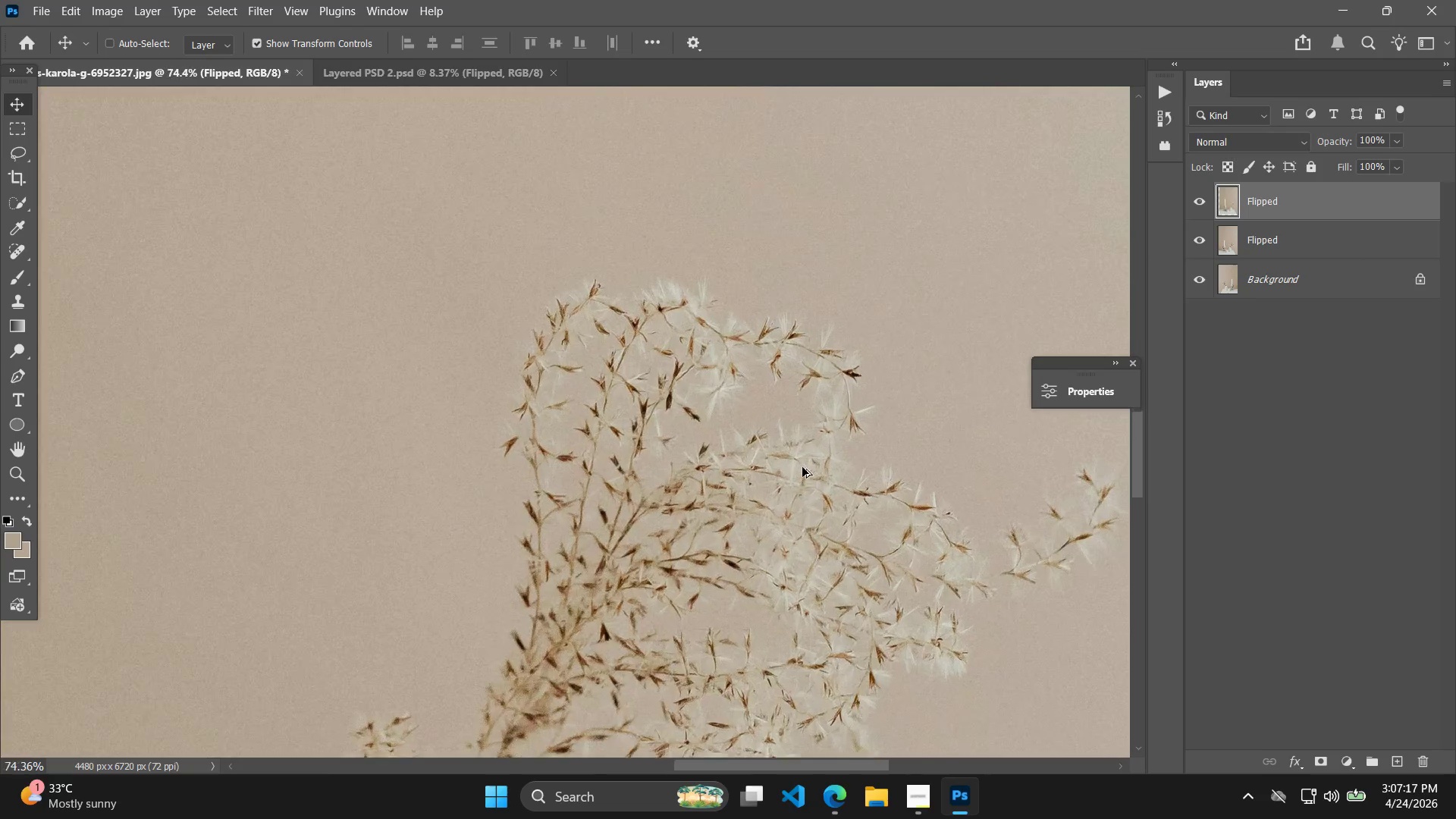 
scroll: coordinate [675, 497], scroll_direction: up, amount: 19.0
 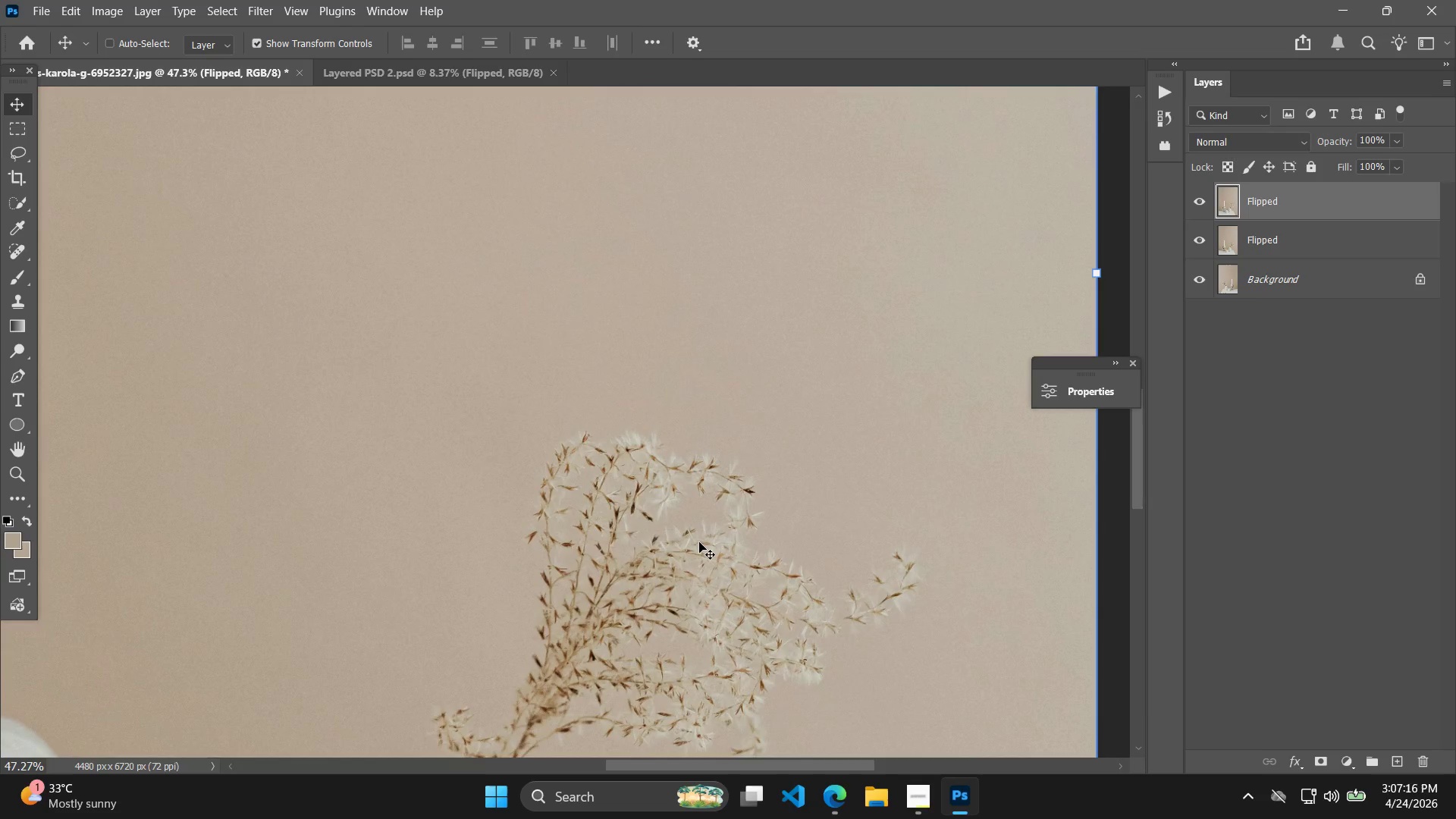 
hold_key(key=AltLeft, duration=0.78)
scroll: coordinate [808, 477], scroll_direction: up, amount: 17.0
 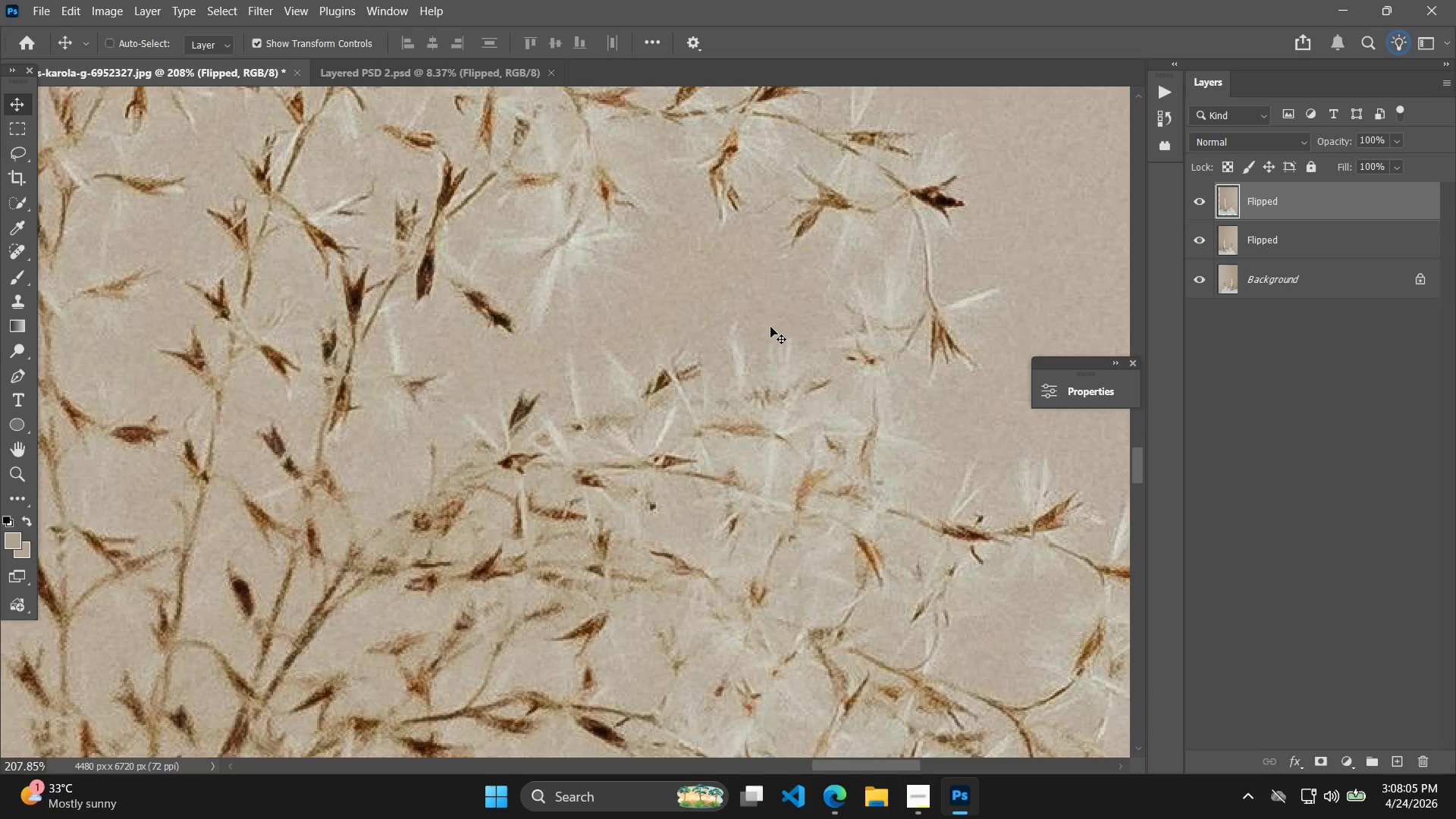 
wait(52.34)
 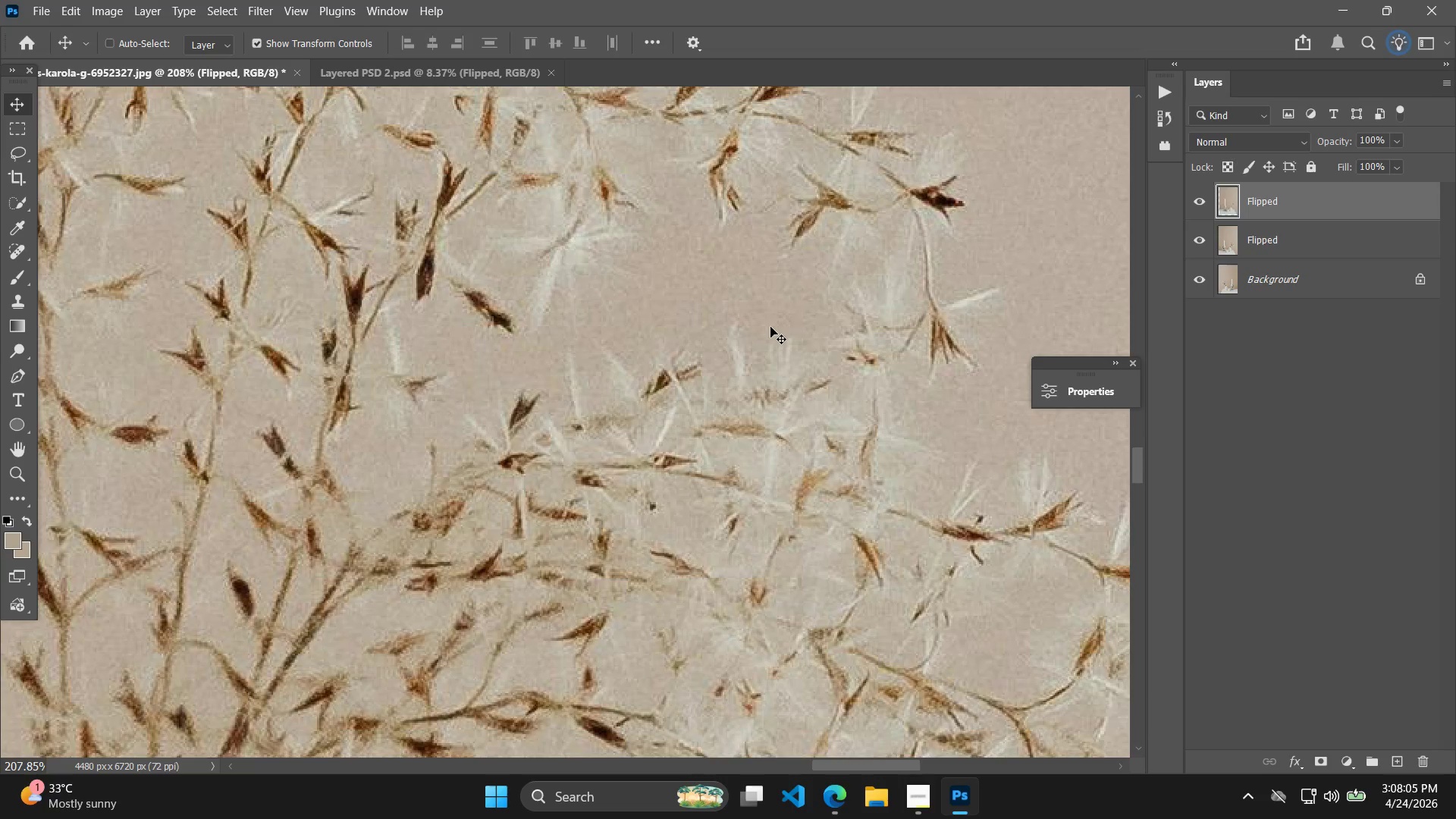 
hold_key(key=AltLeft, duration=0.36)
 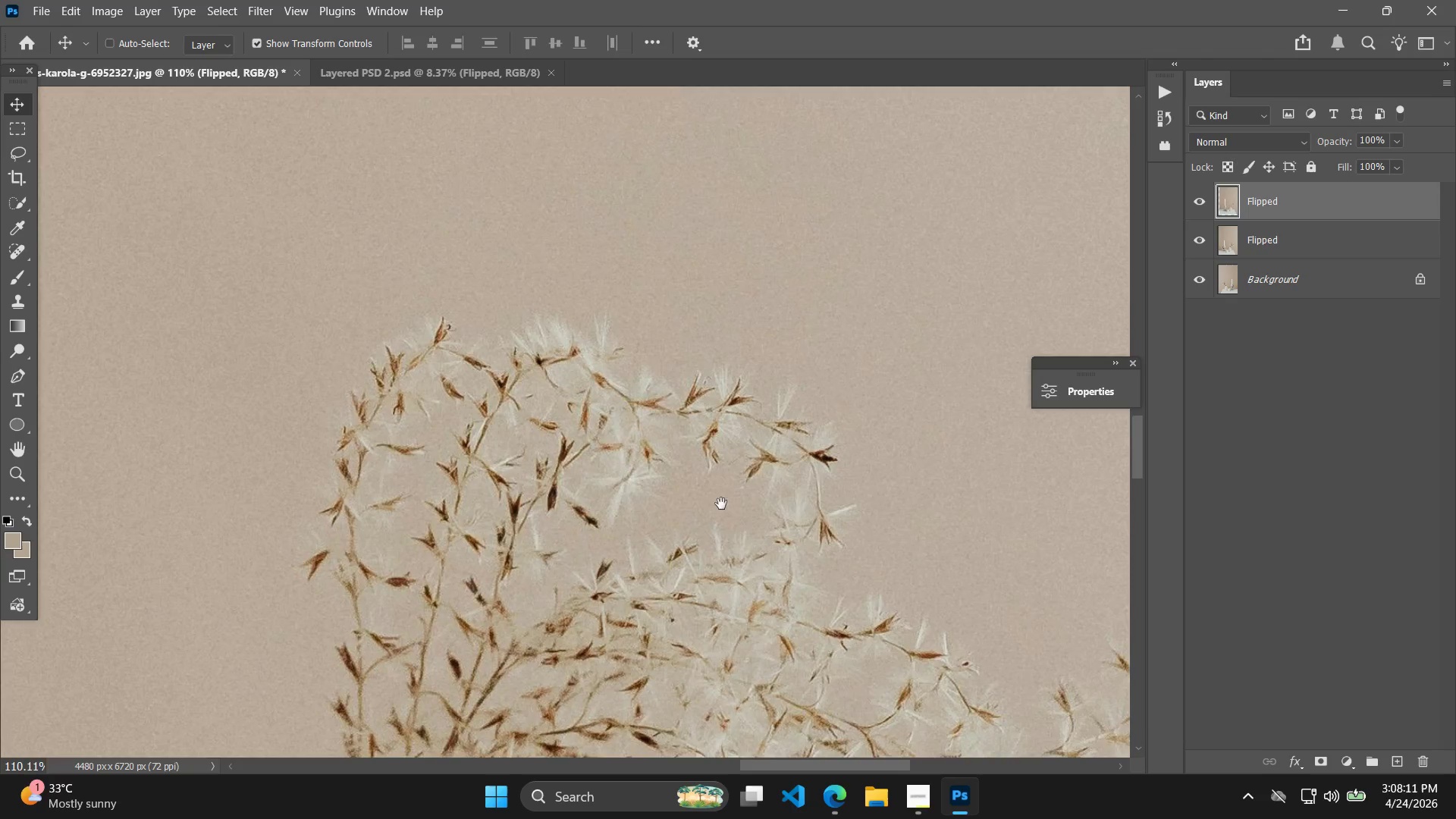 
hold_key(key=Space, duration=0.31)
 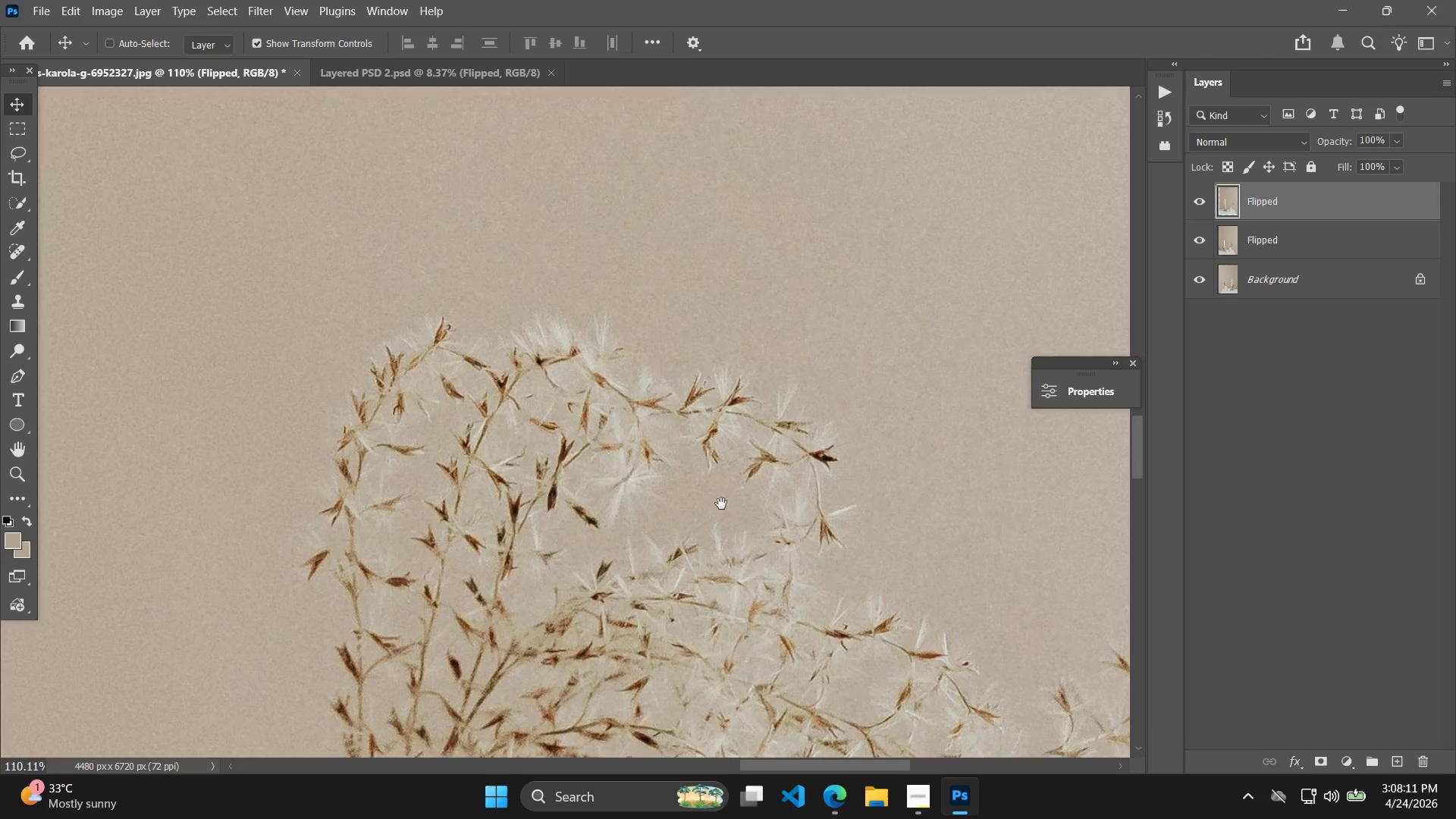 
left_click_drag(start_coordinate=[703, 367], to_coordinate=[721, 506])
 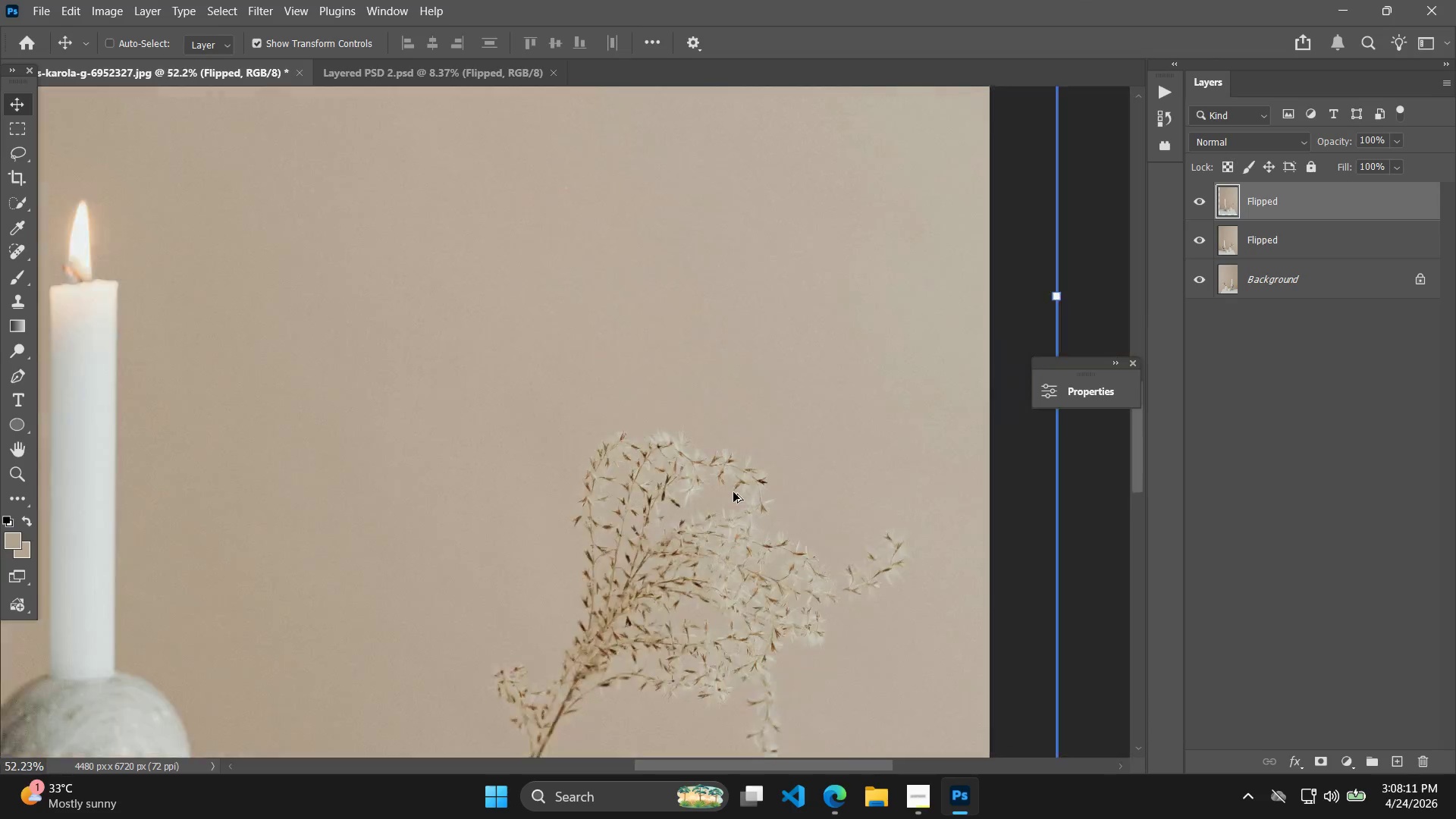 
scroll: coordinate [662, 445], scroll_direction: down, amount: 7.0
 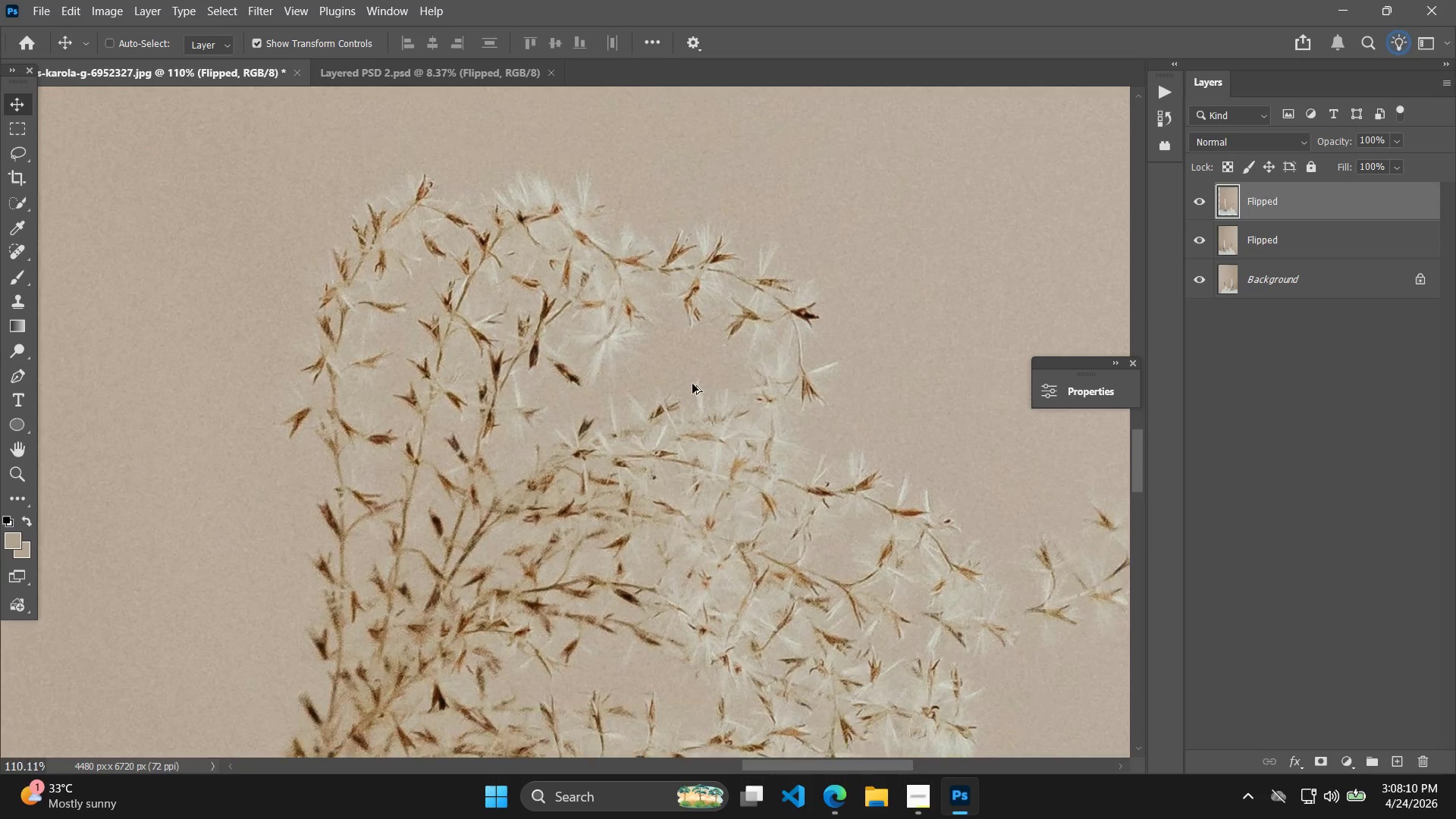 
hold_key(key=AltLeft, duration=0.52)
 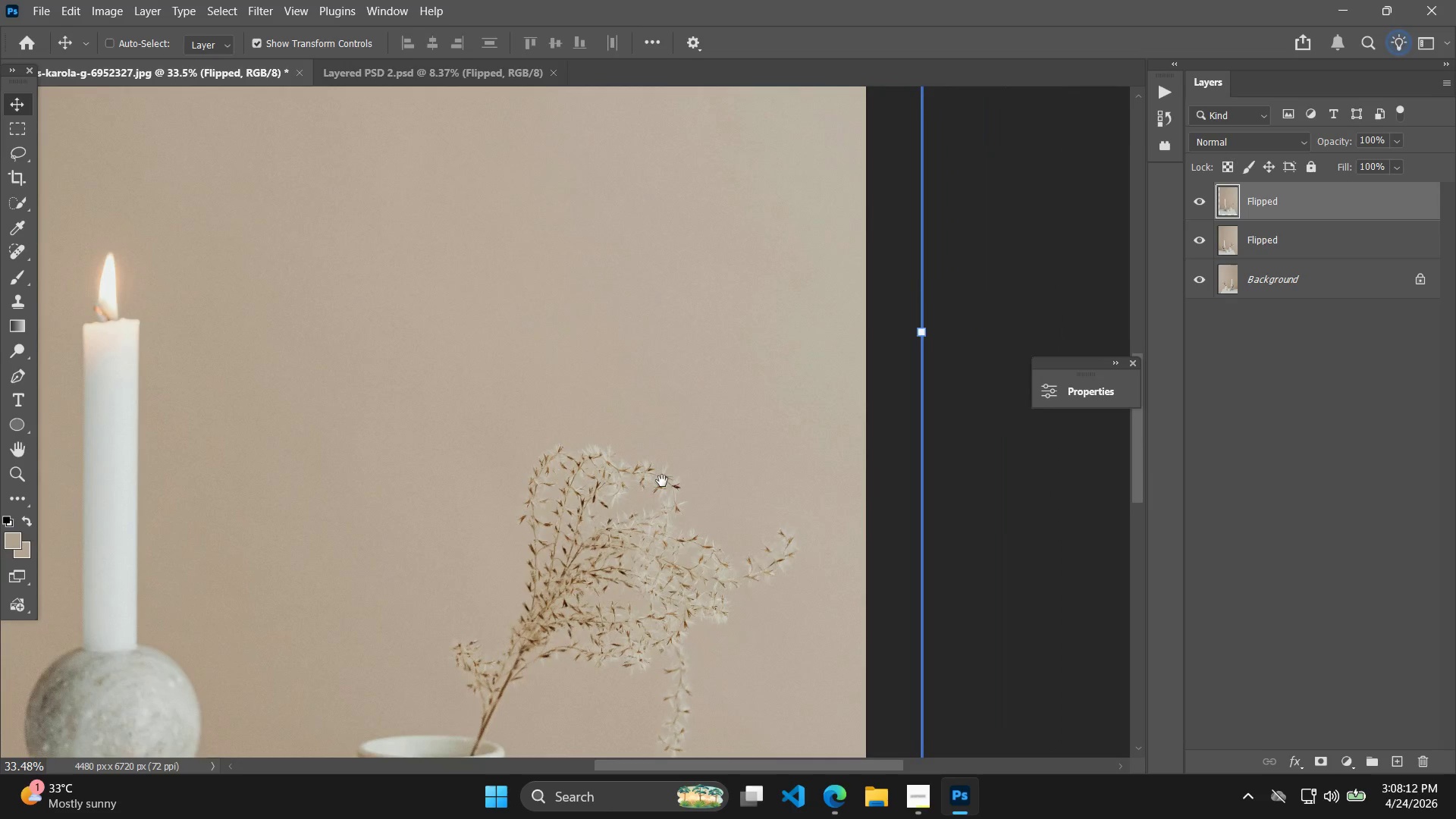 
hold_key(key=Space, duration=0.36)
 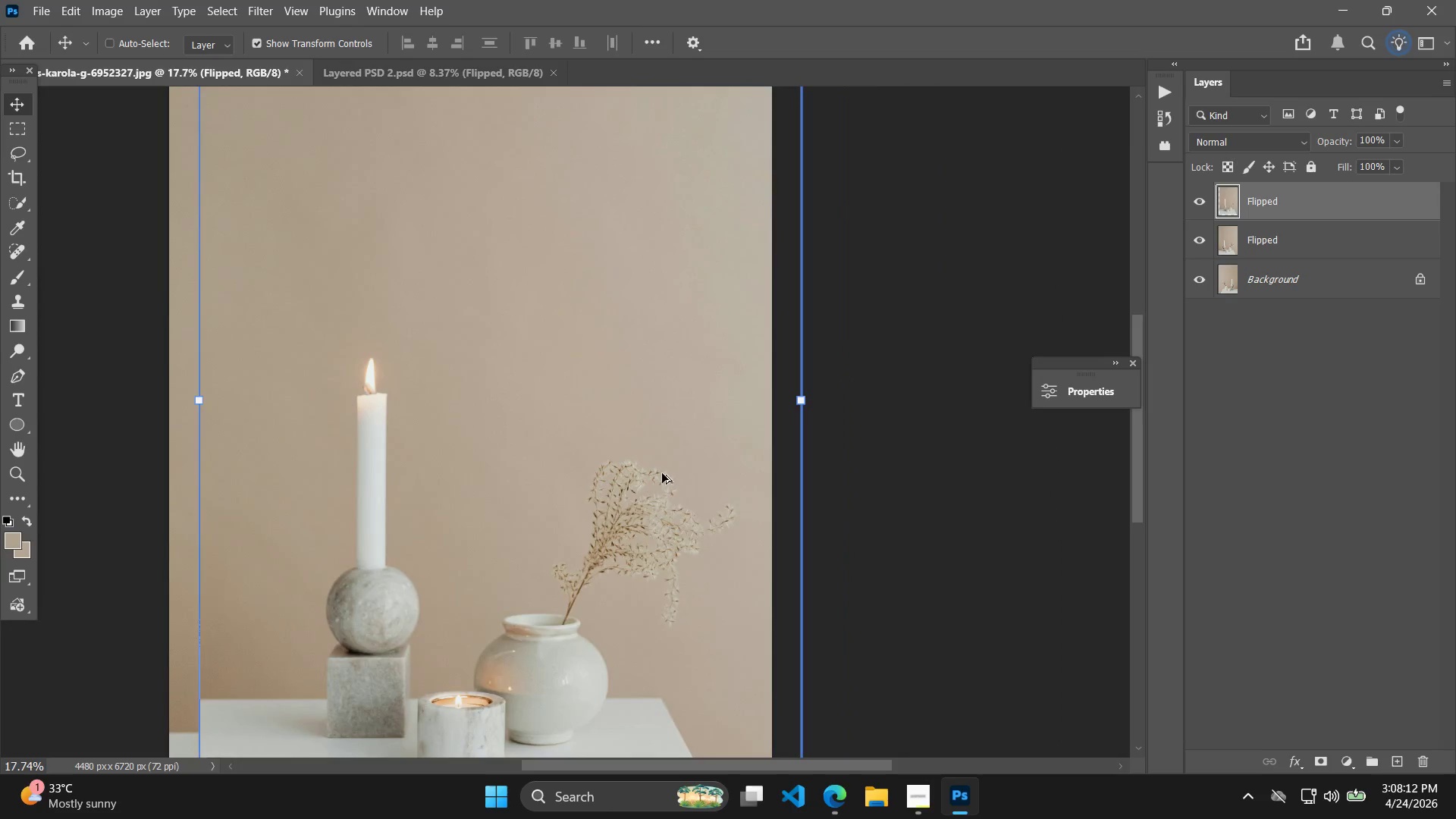 
left_click_drag(start_coordinate=[742, 478], to_coordinate=[662, 481])
 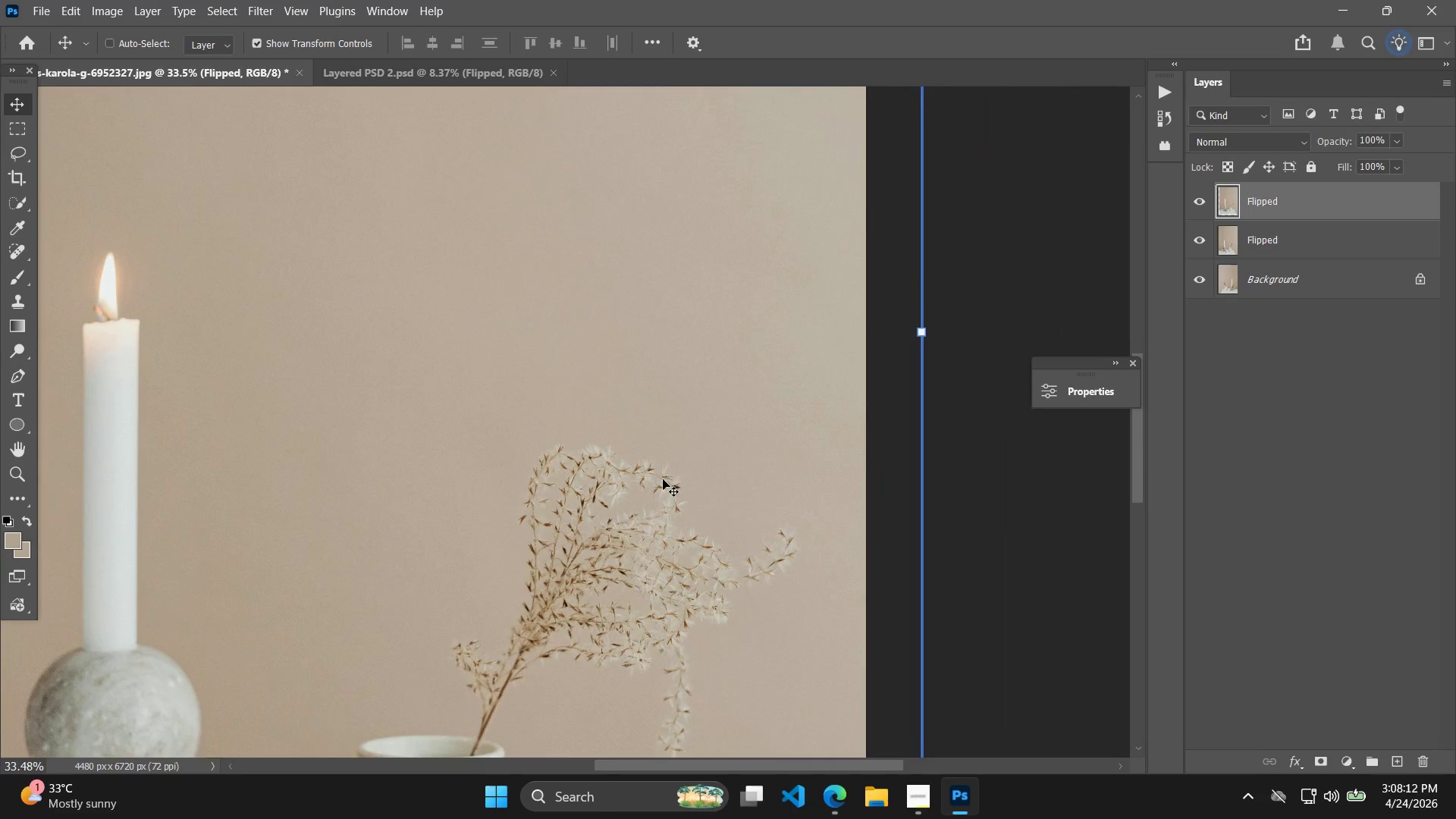 
scroll: coordinate [731, 492], scroll_direction: down, amount: 13.0
 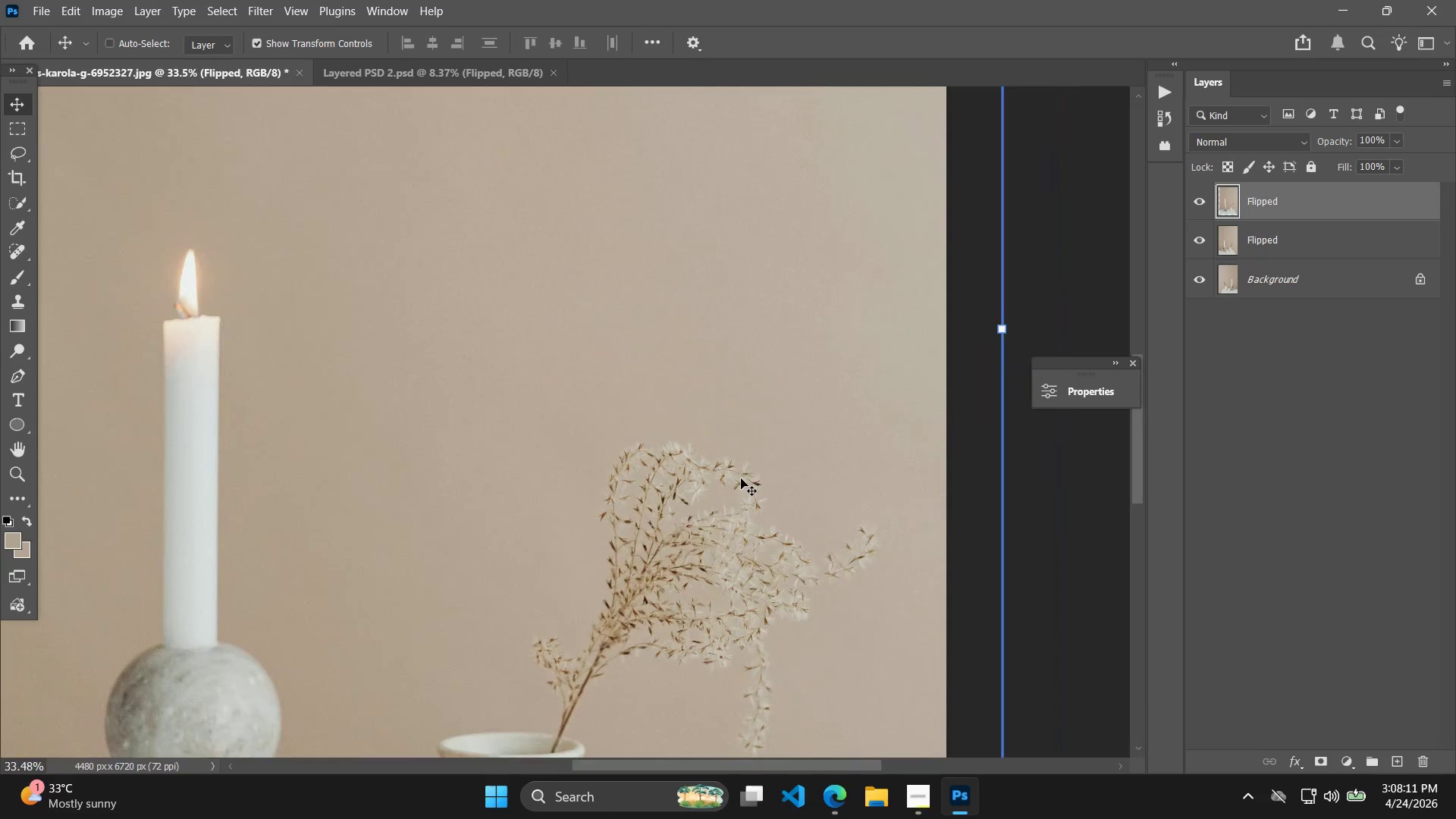 
hold_key(key=AltLeft, duration=0.45)
scroll: coordinate [672, 472], scroll_direction: down, amount: 9.0
 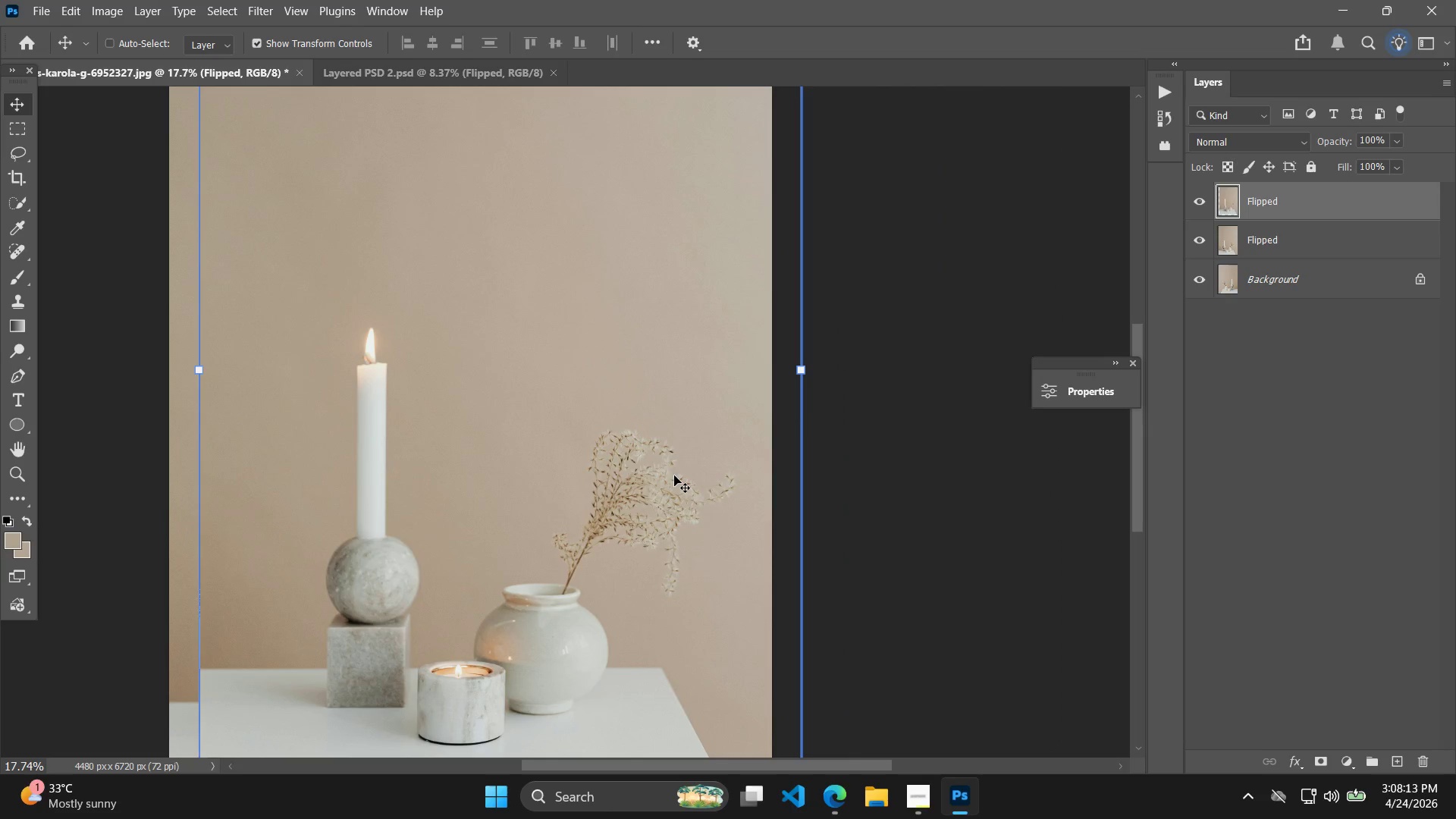 
key(Control+Z)
 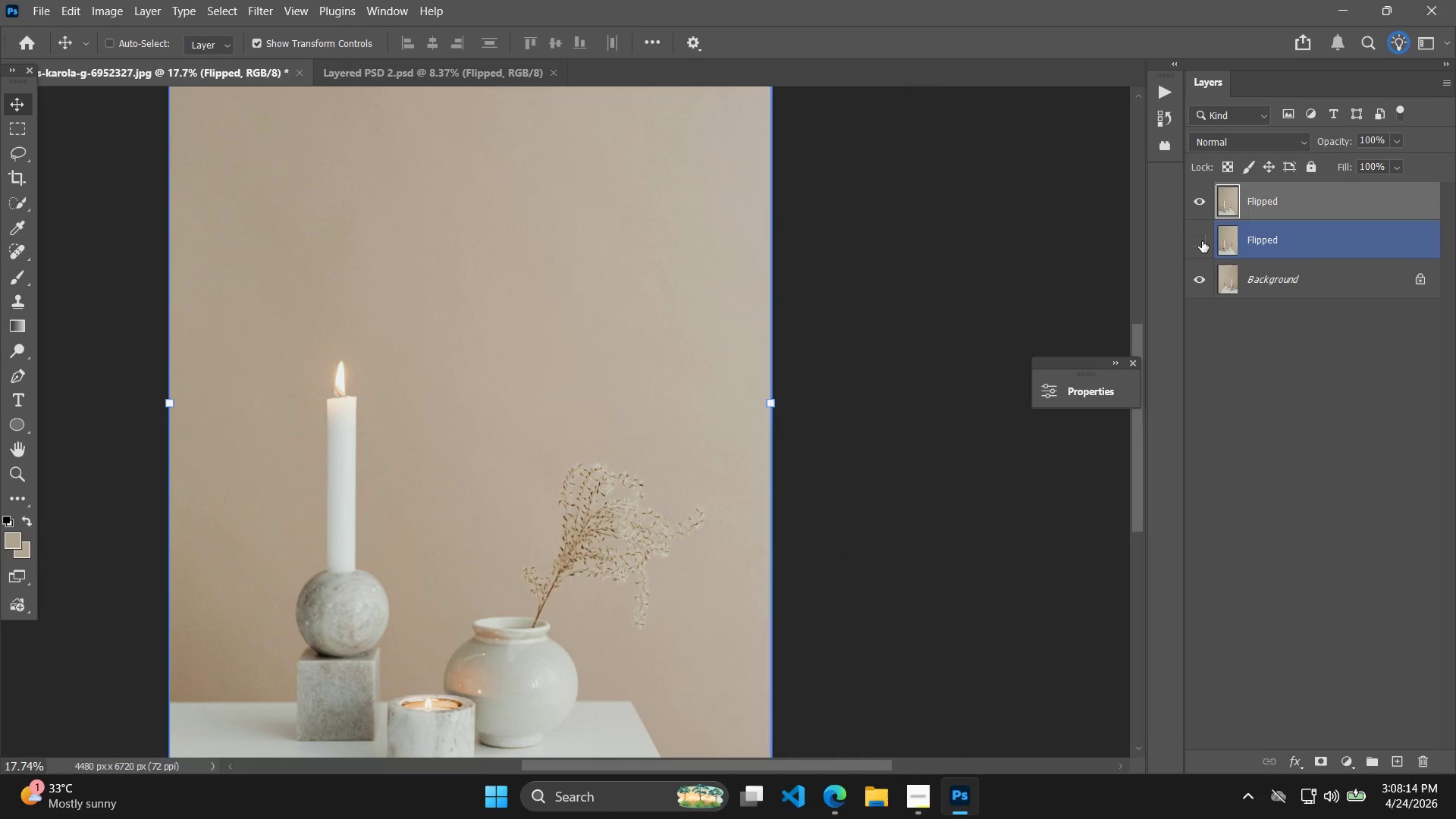 
left_click([1200, 209])
 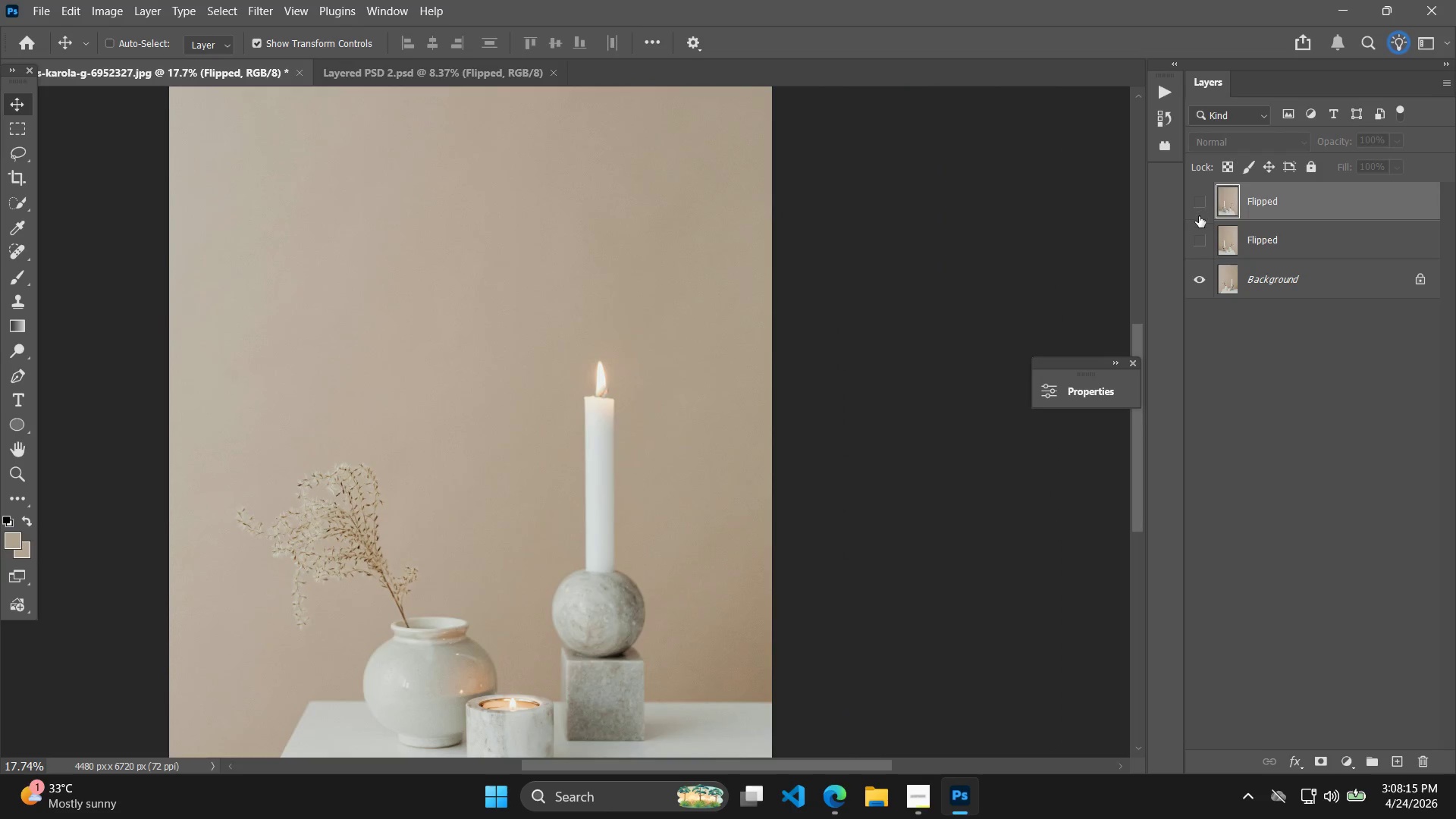 
left_click([1199, 206])
 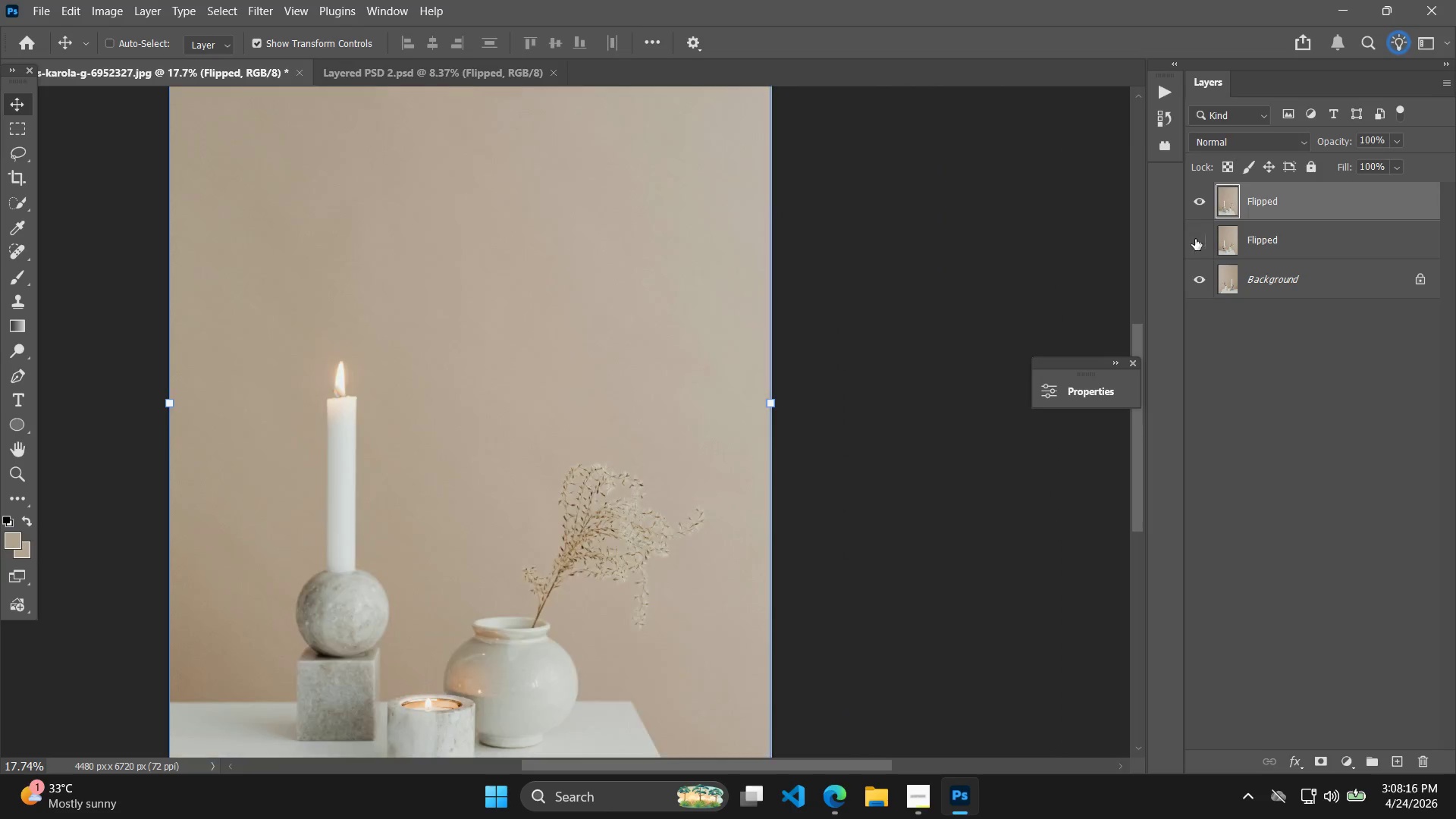 
double_click([1194, 239])
 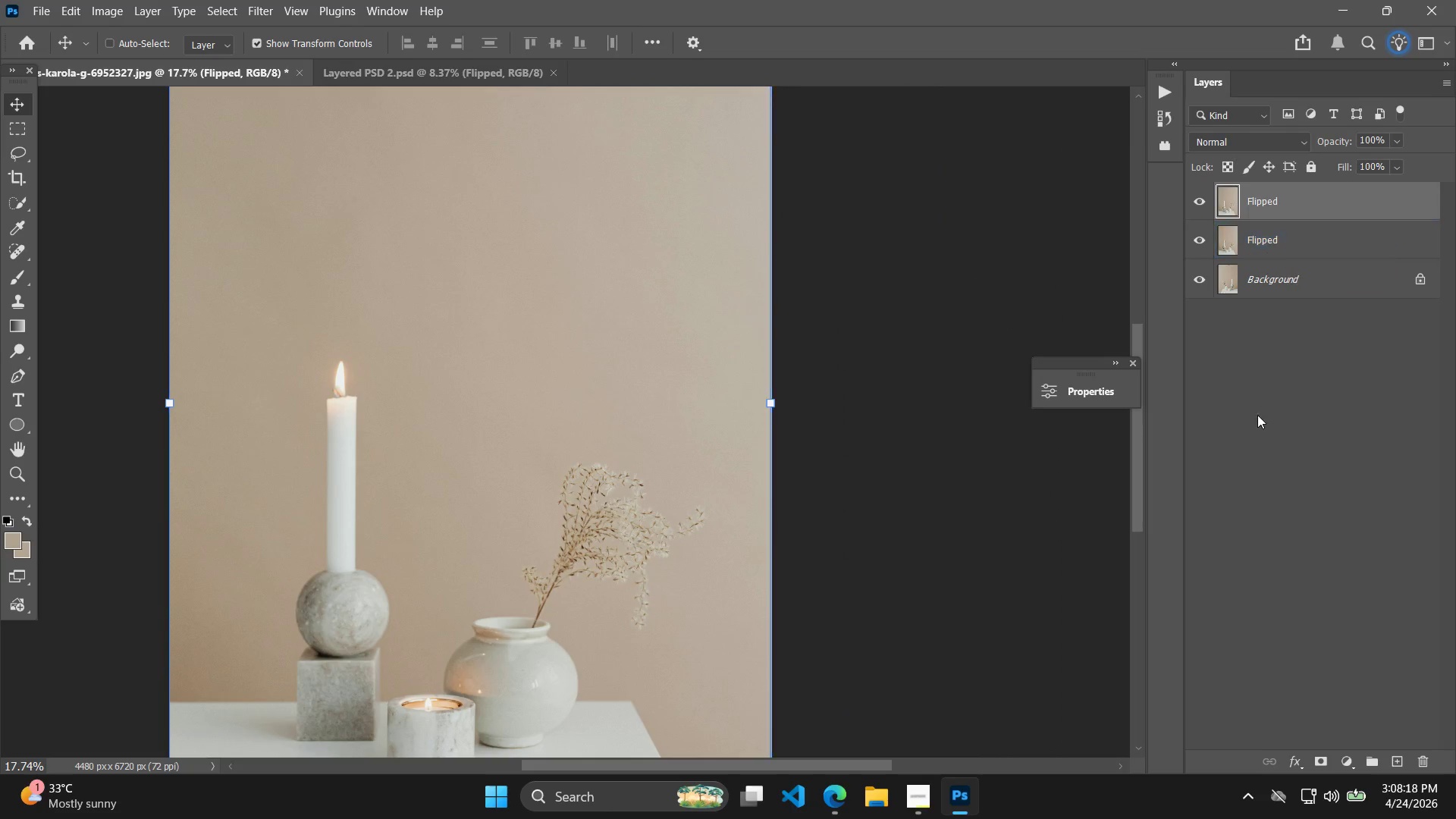 
left_click([1321, 212])
 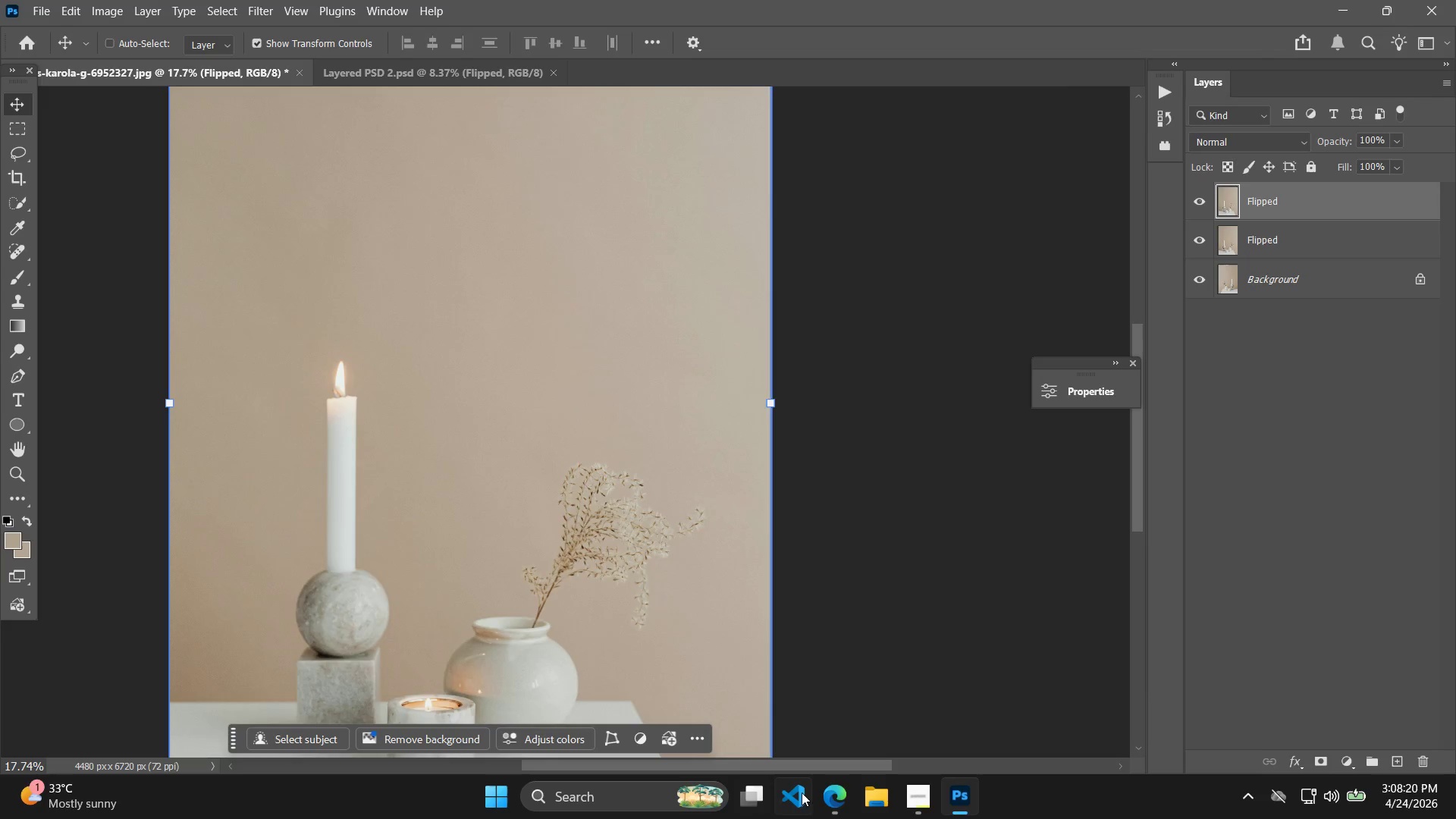 
left_click([916, 794])